 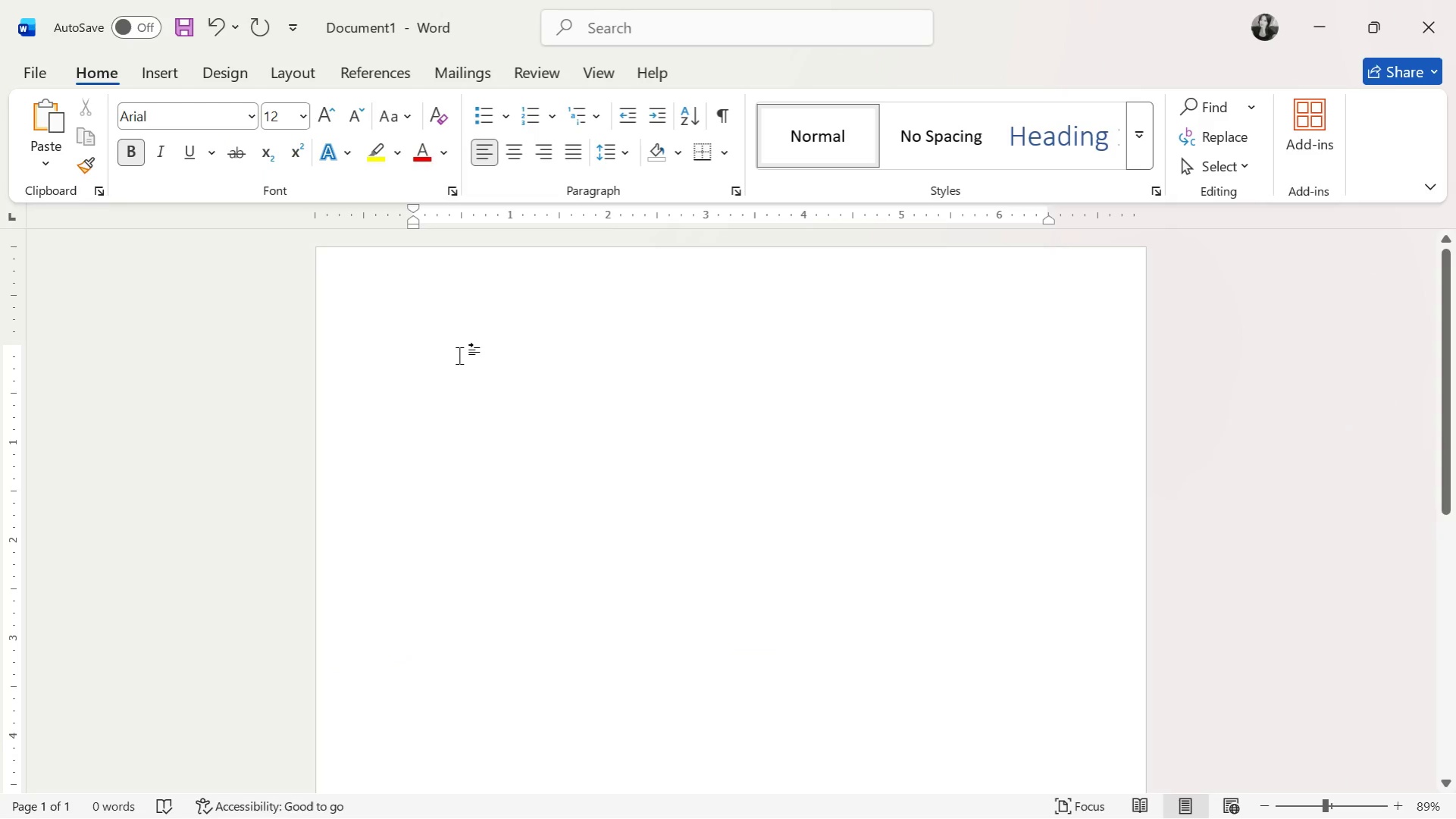 
left_click([575, 494])
 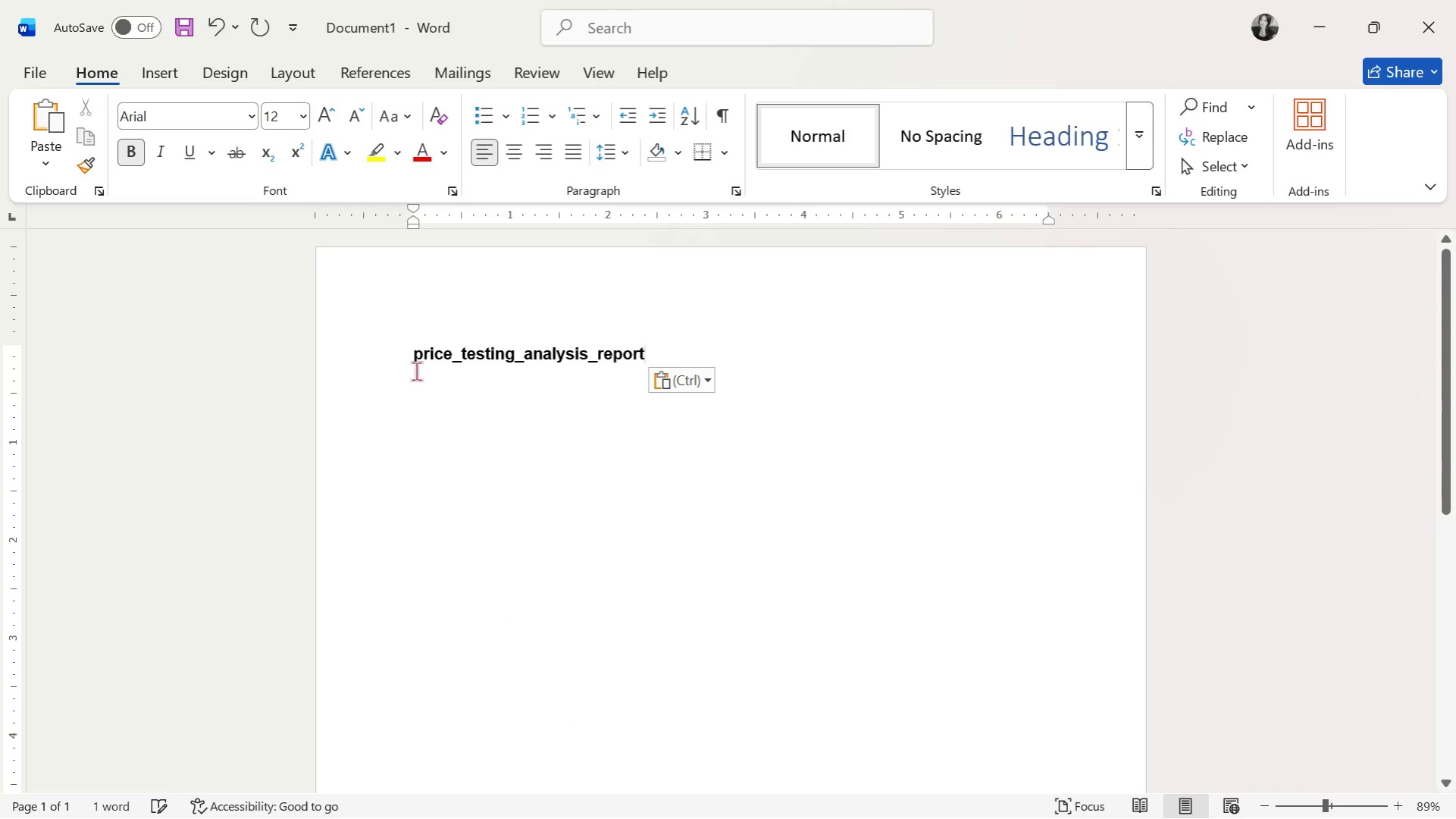 
left_click([423, 357])
 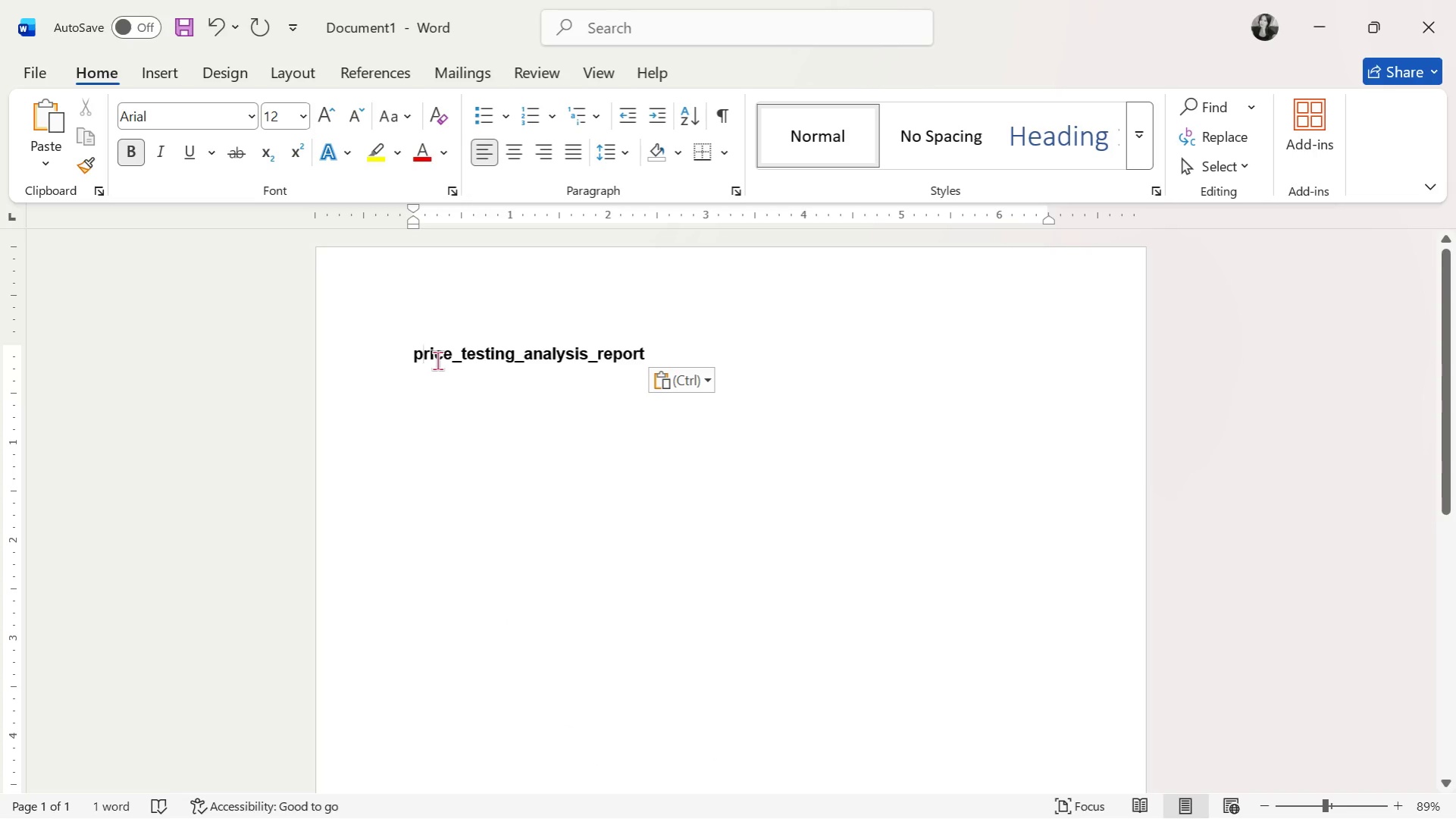 
key(Backspace)
 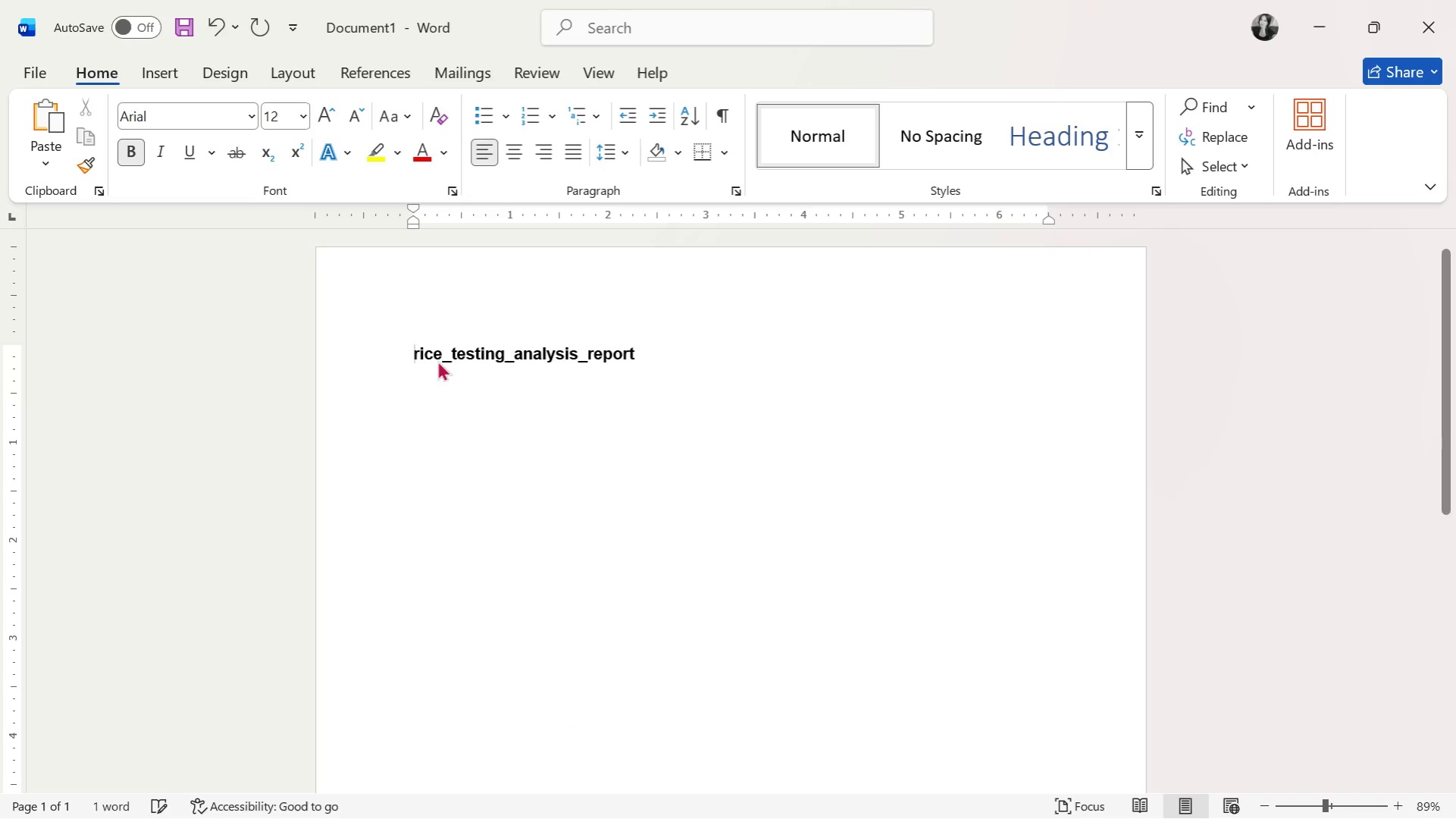 
key(CapsLock)
 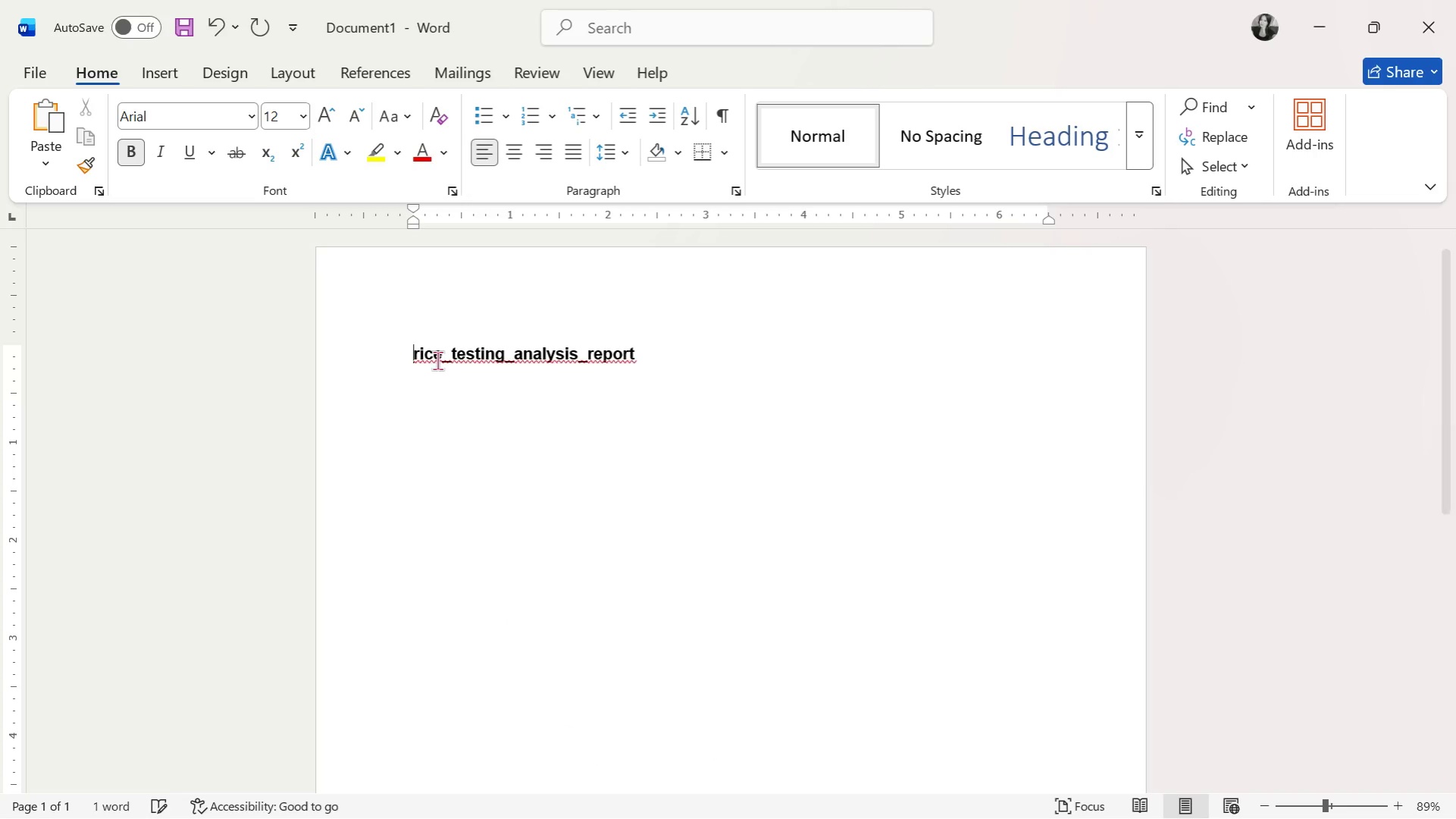 
key(P)
 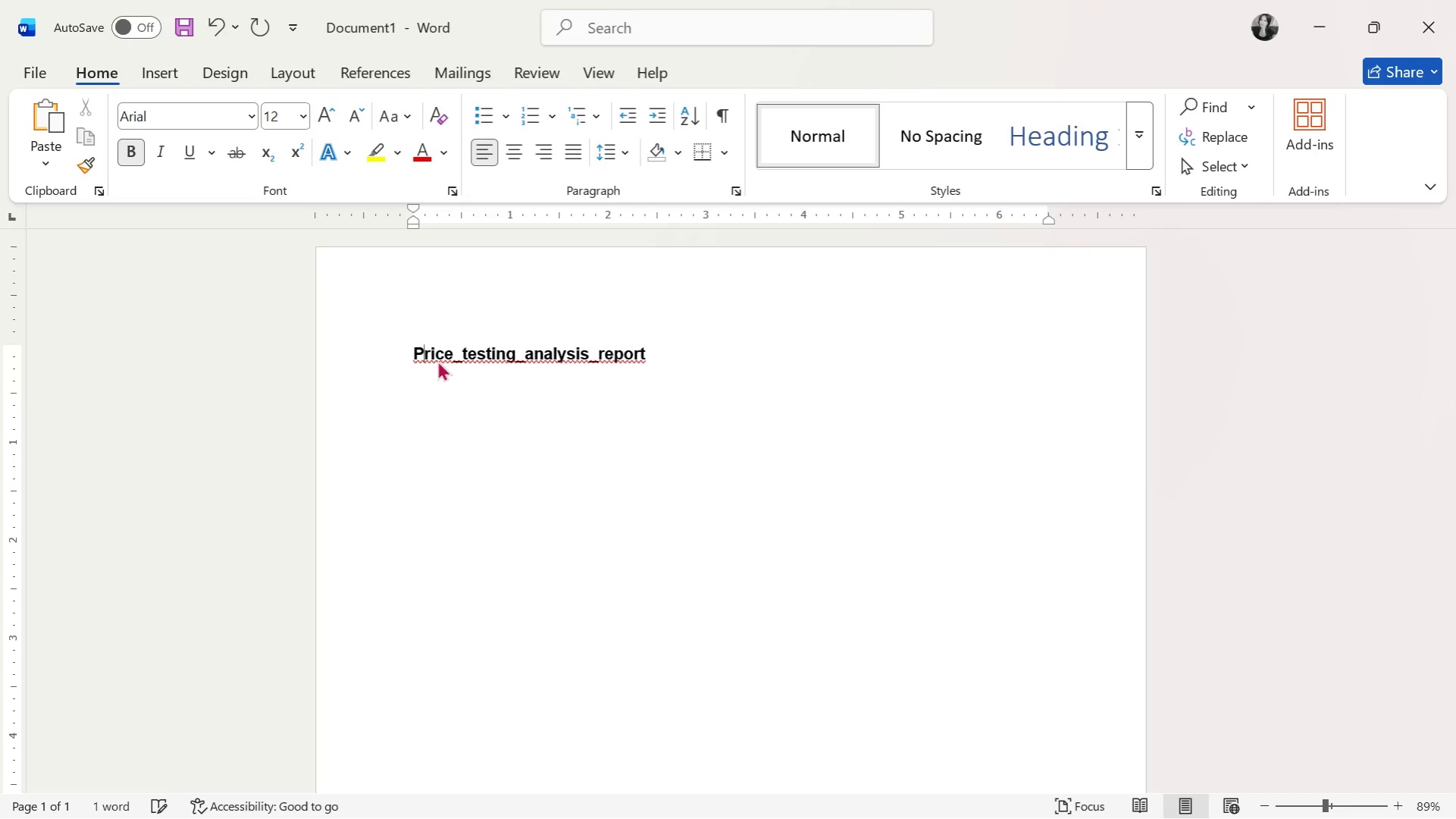 
key(ArrowRight)
 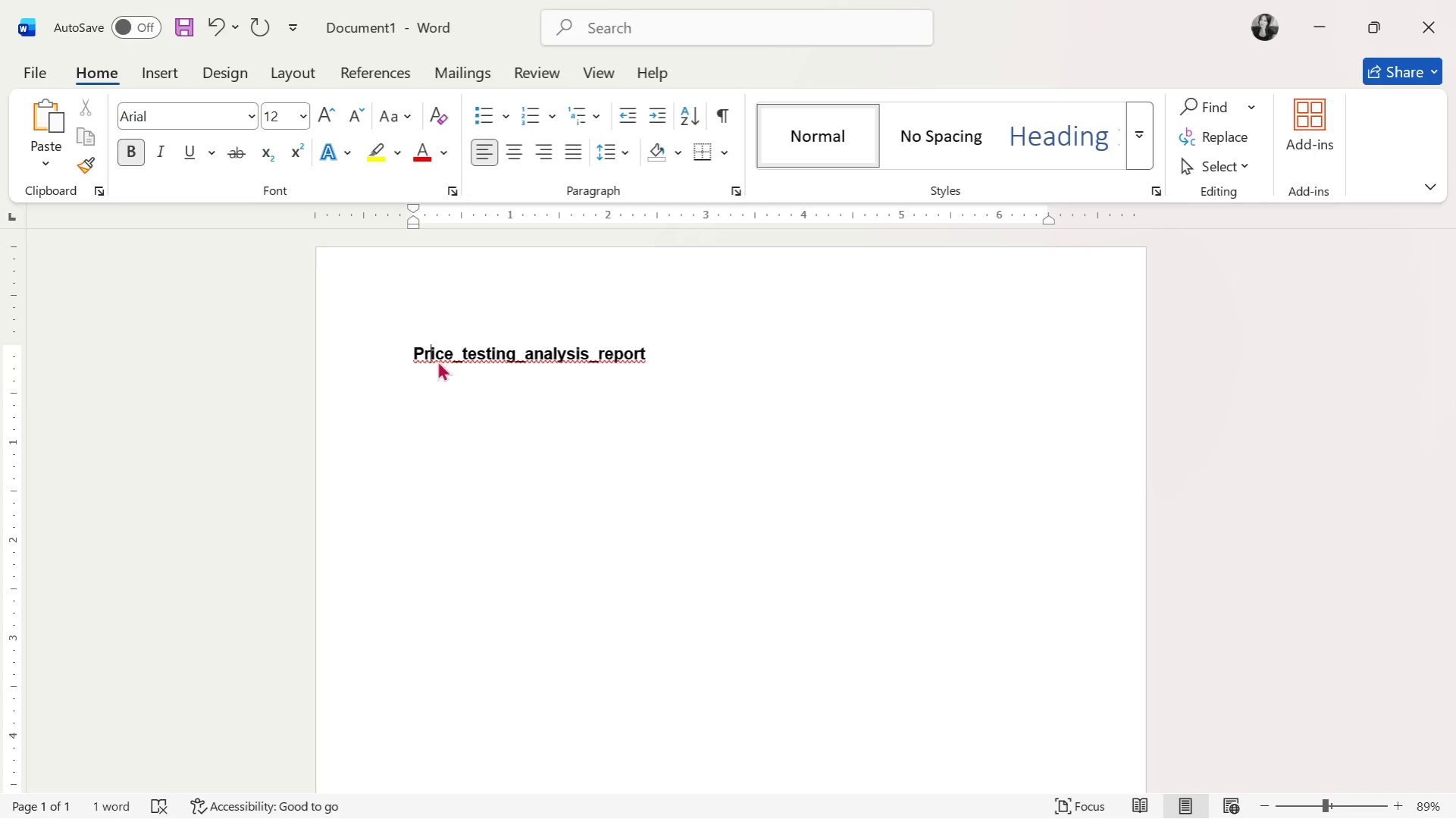 
key(ArrowRight)
 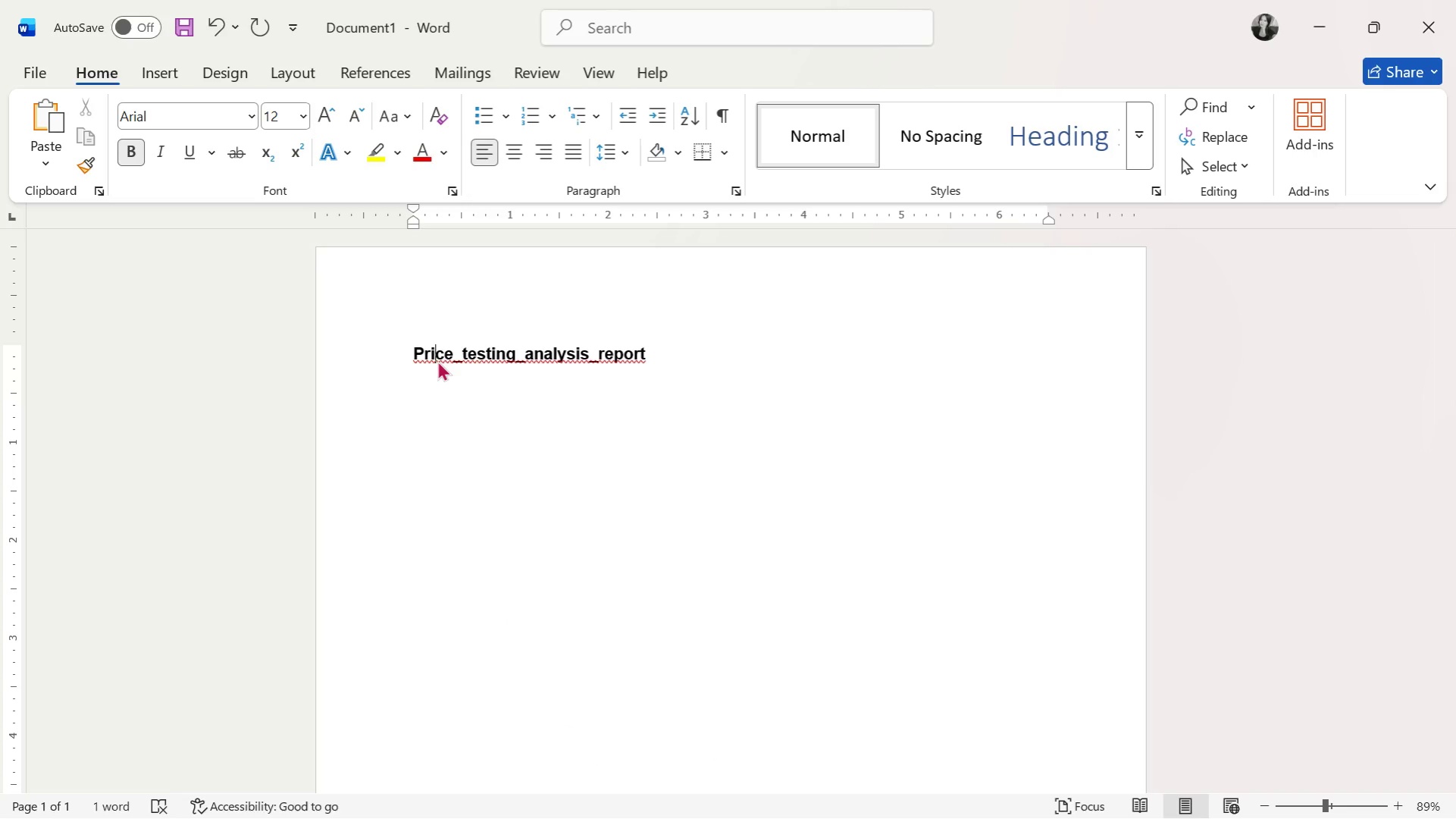 
key(ArrowRight)
 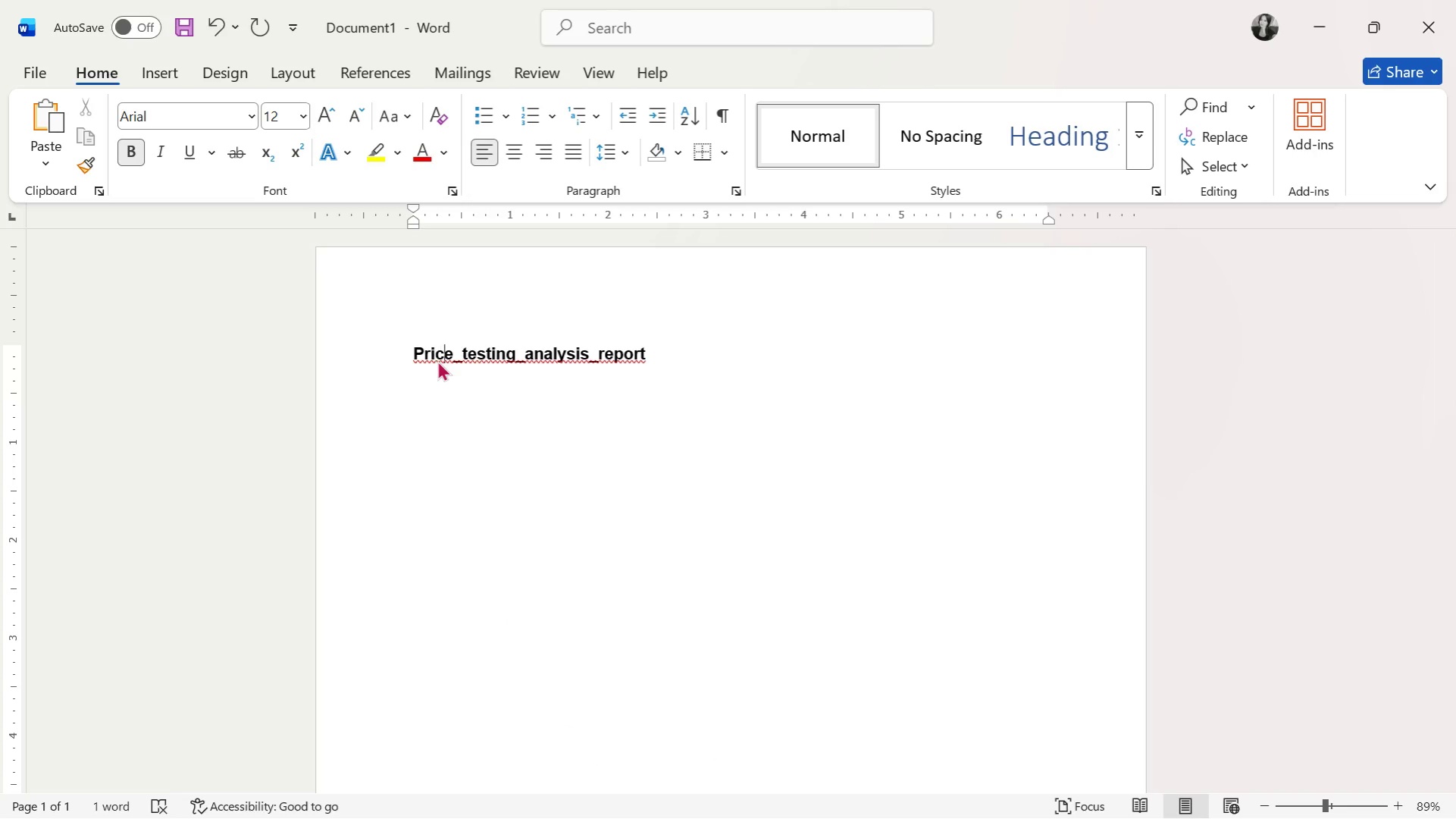 
key(ArrowRight)
 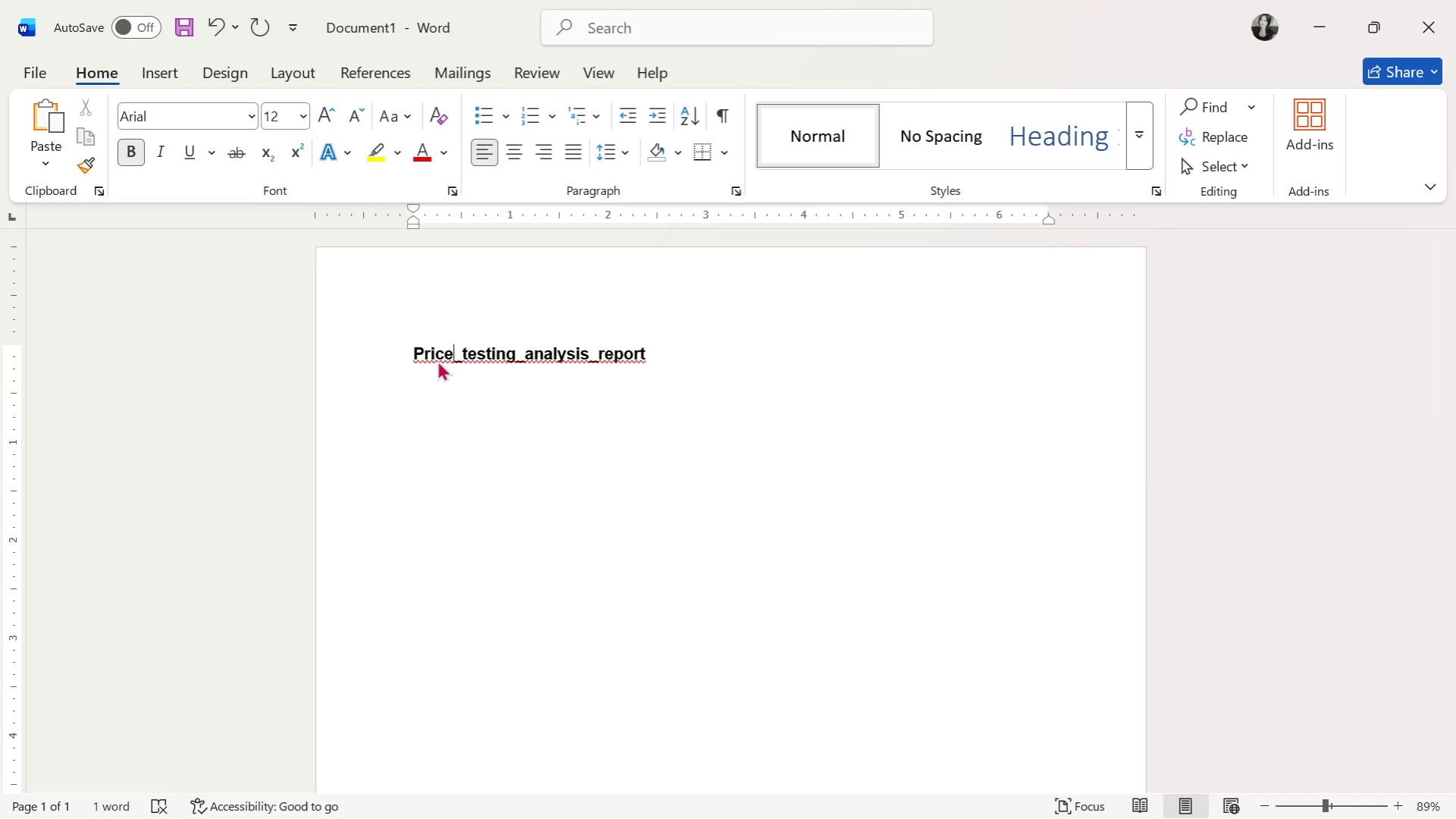 
key(ArrowRight)
 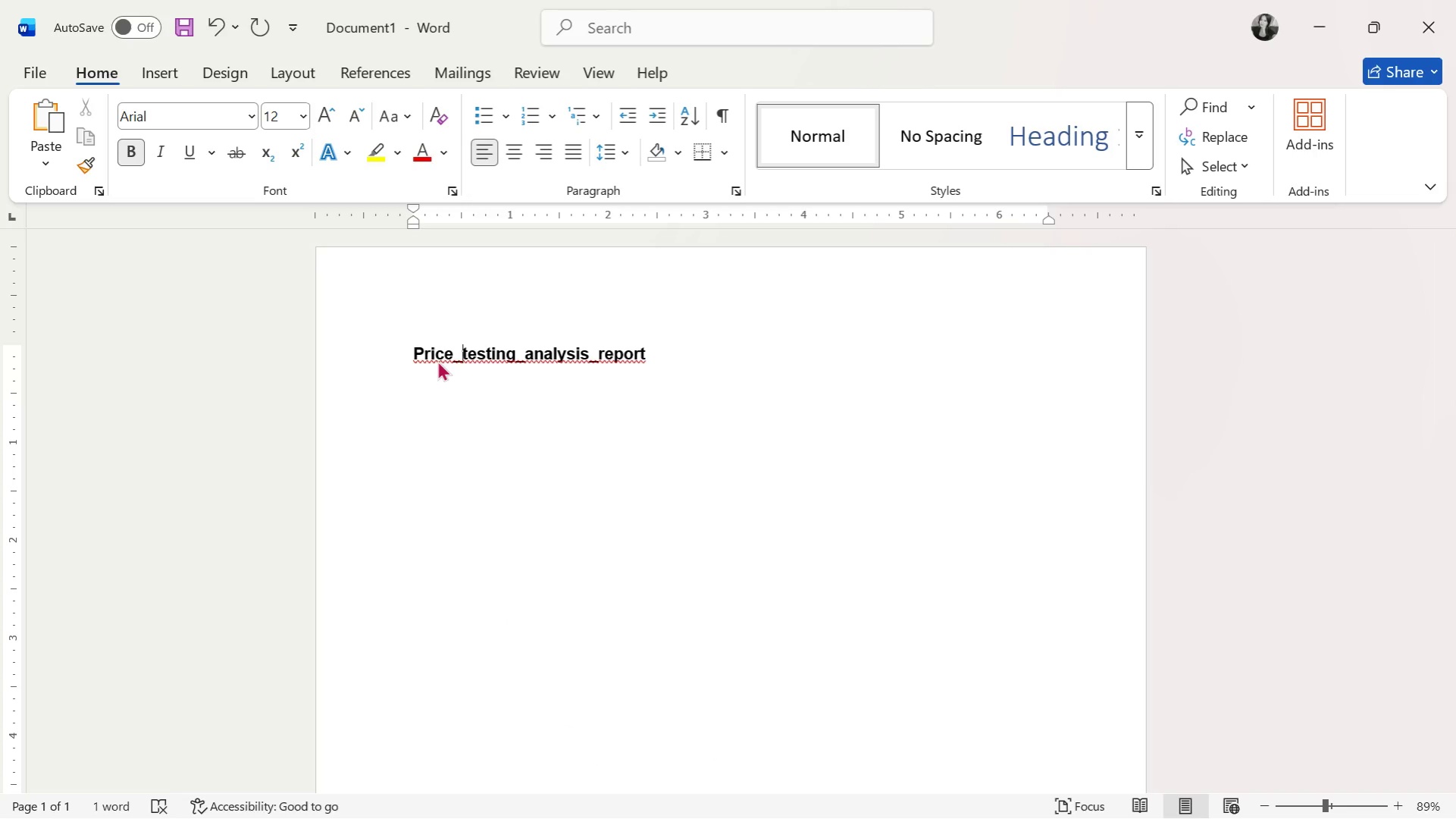 
key(ArrowRight)
 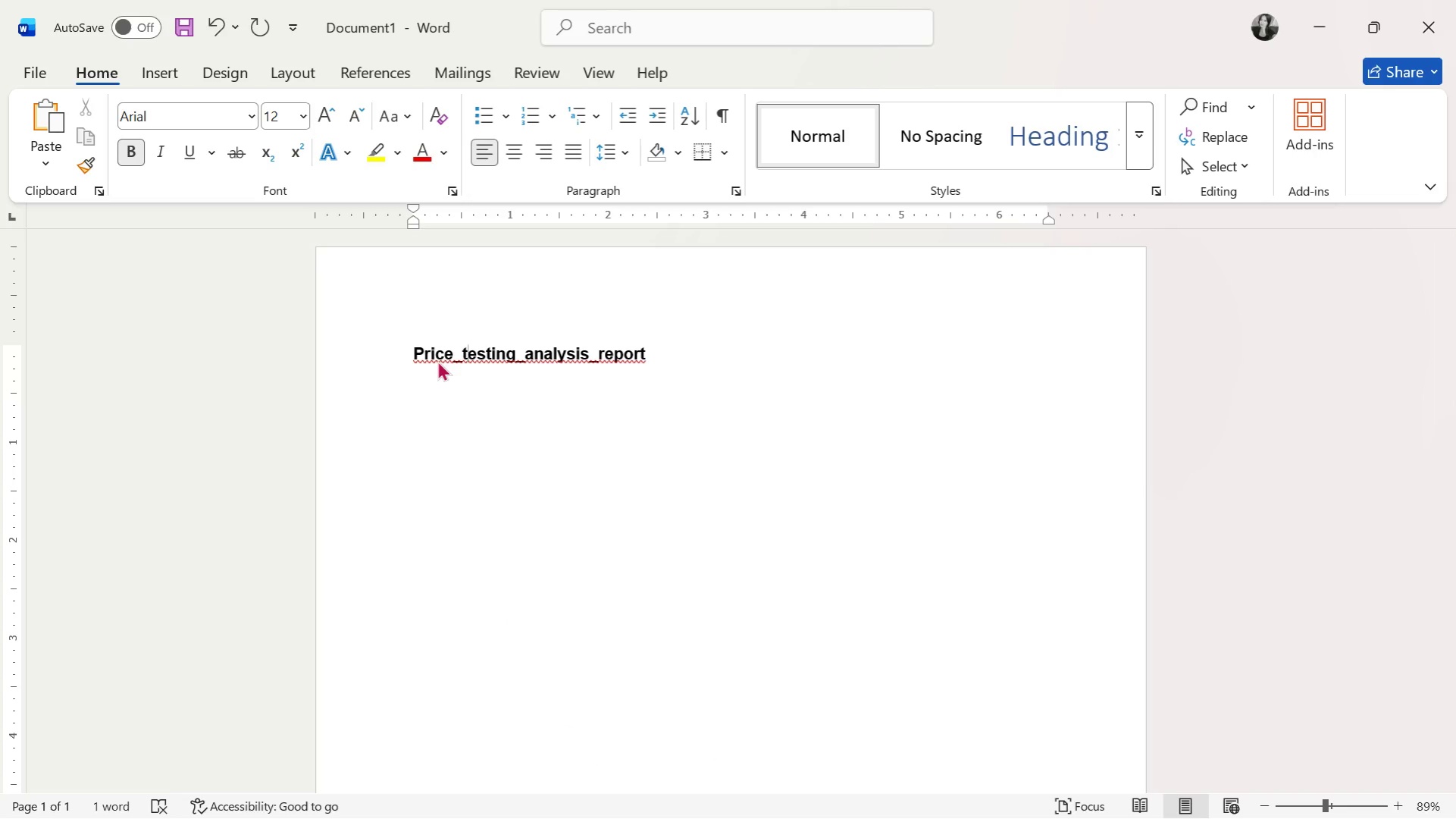 
key(ArrowLeft)
 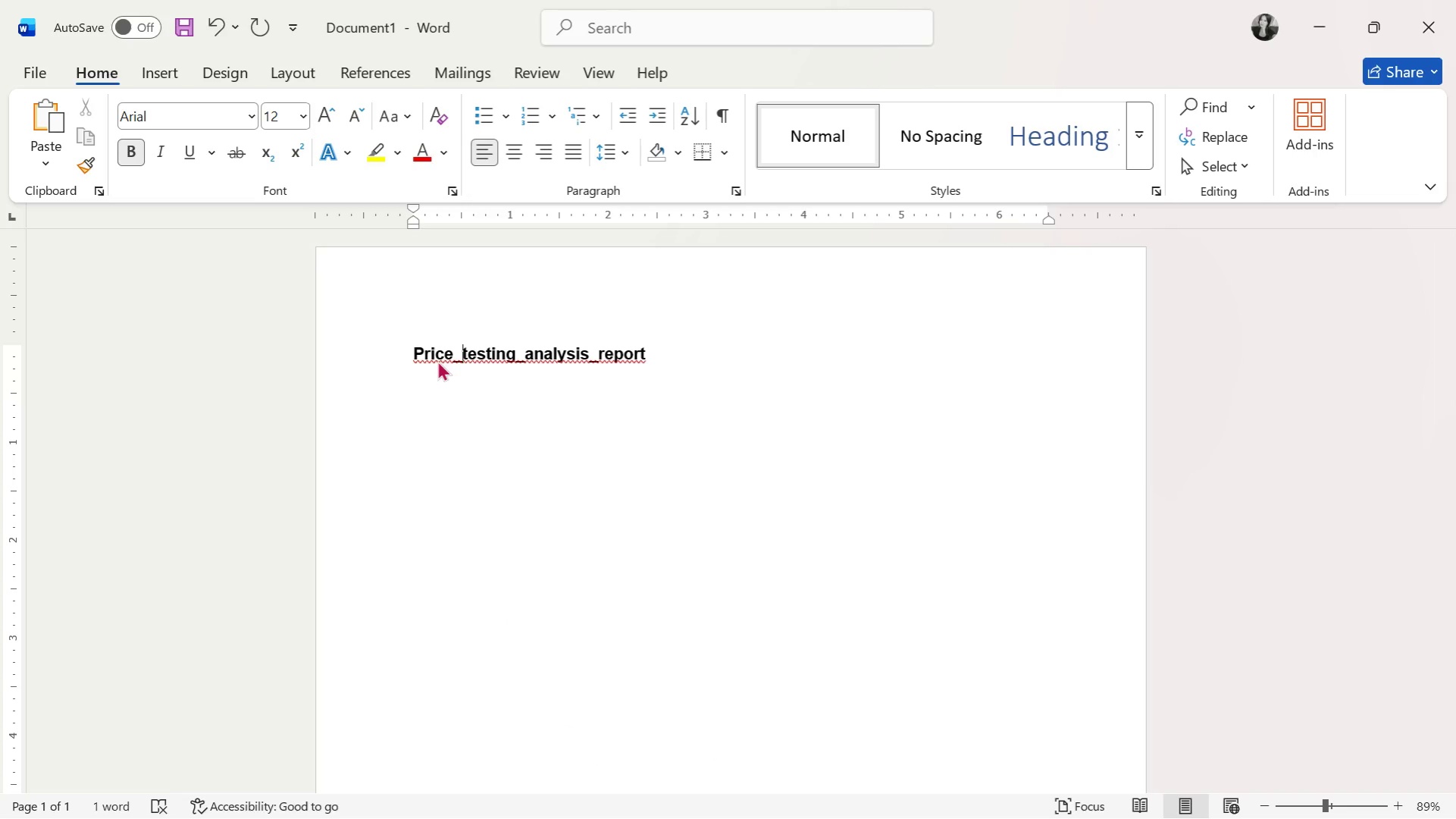 
key(Backspace)
 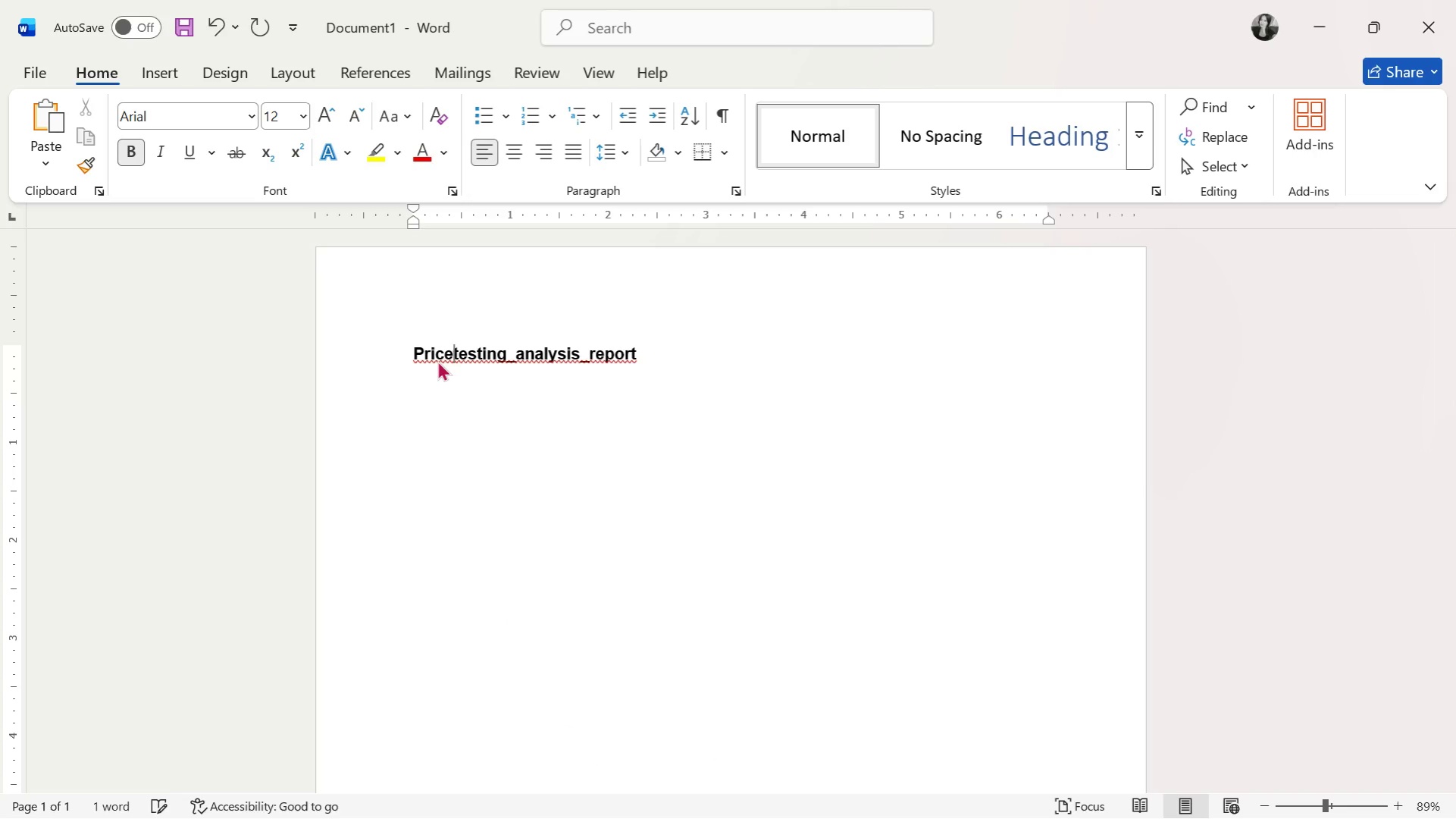 
key(Space)
 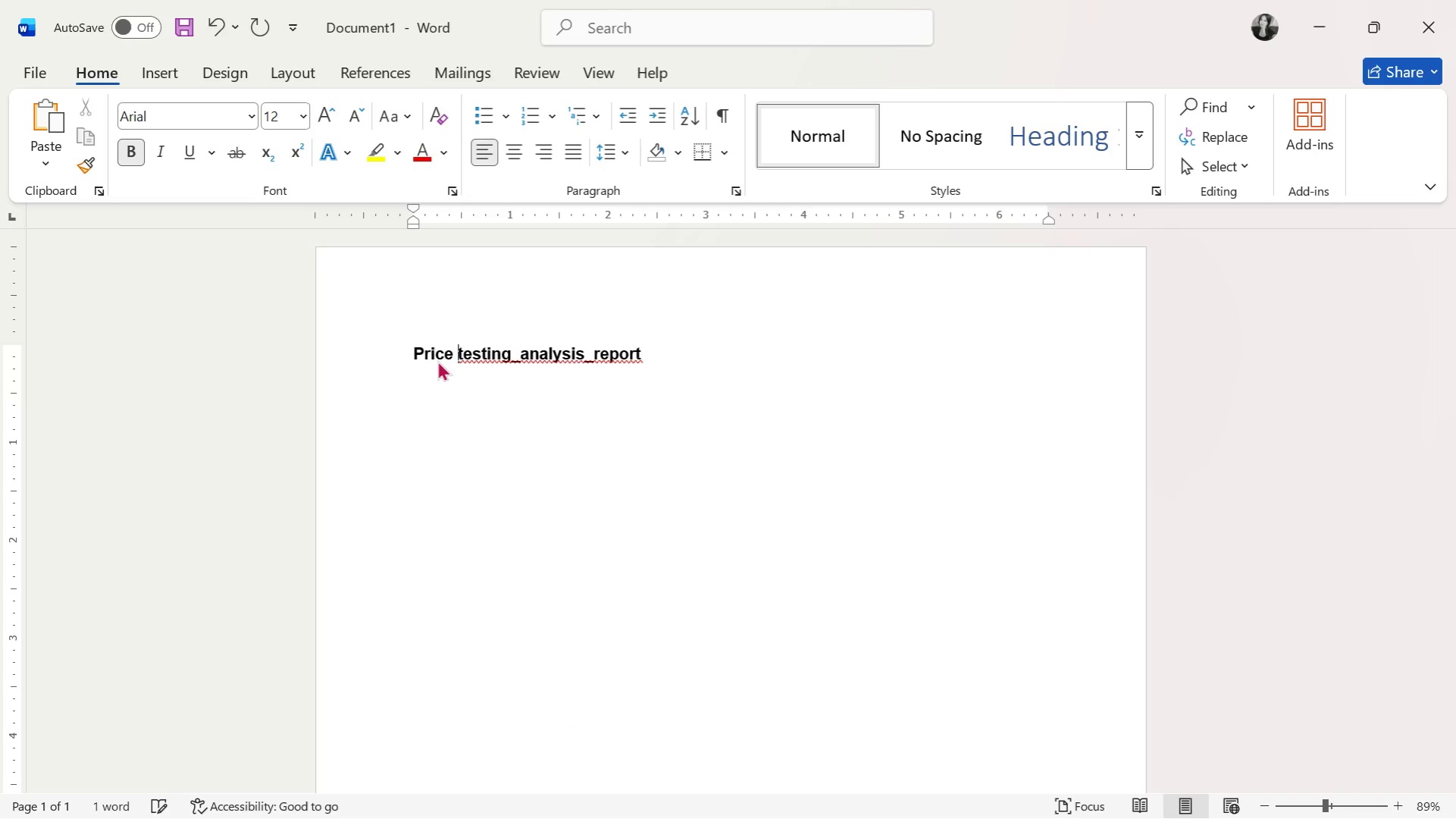 
key(ArrowRight)
 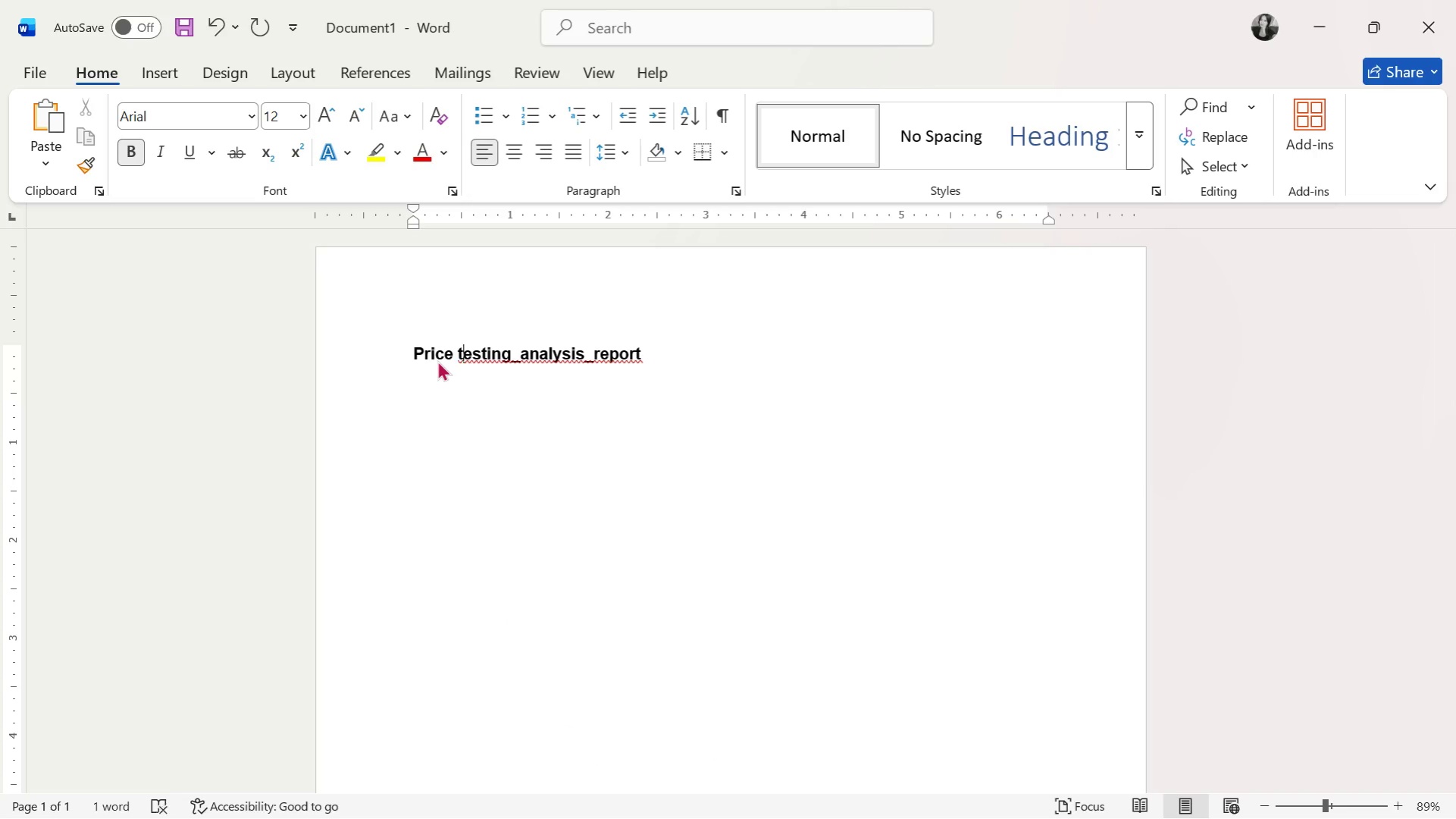 
key(Backspace)
 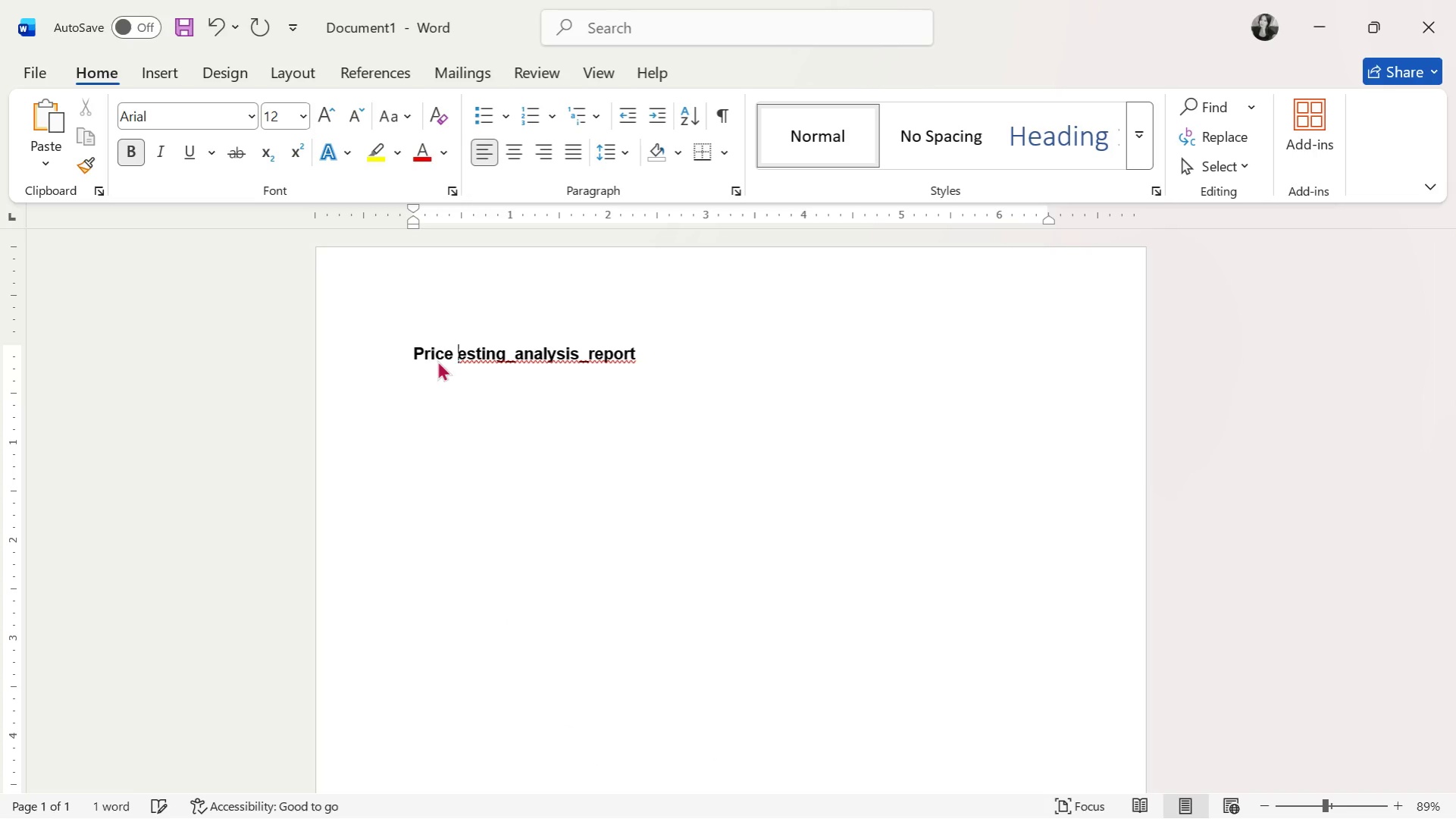 
key(CapsLock)
 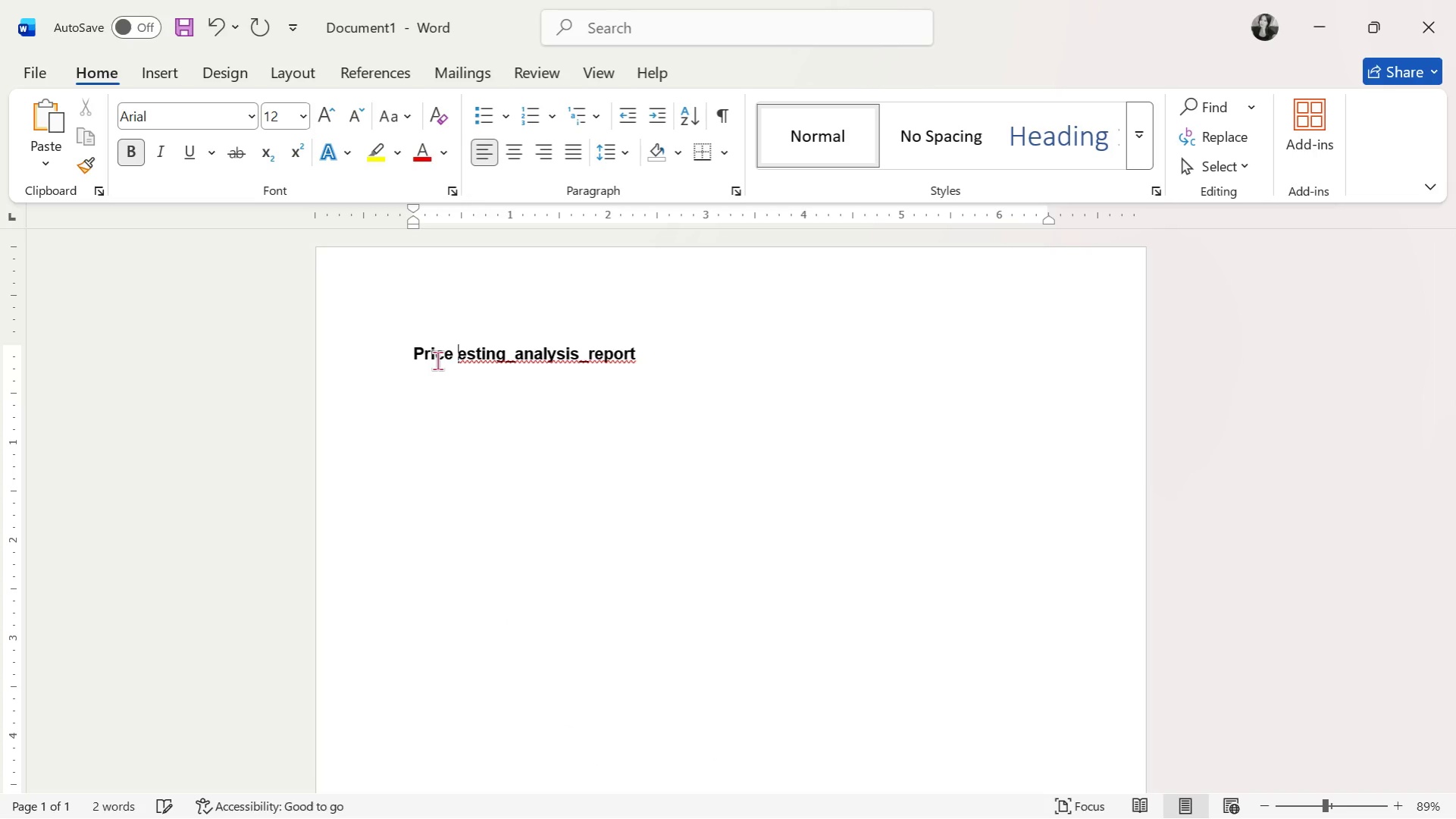 
key(T)
 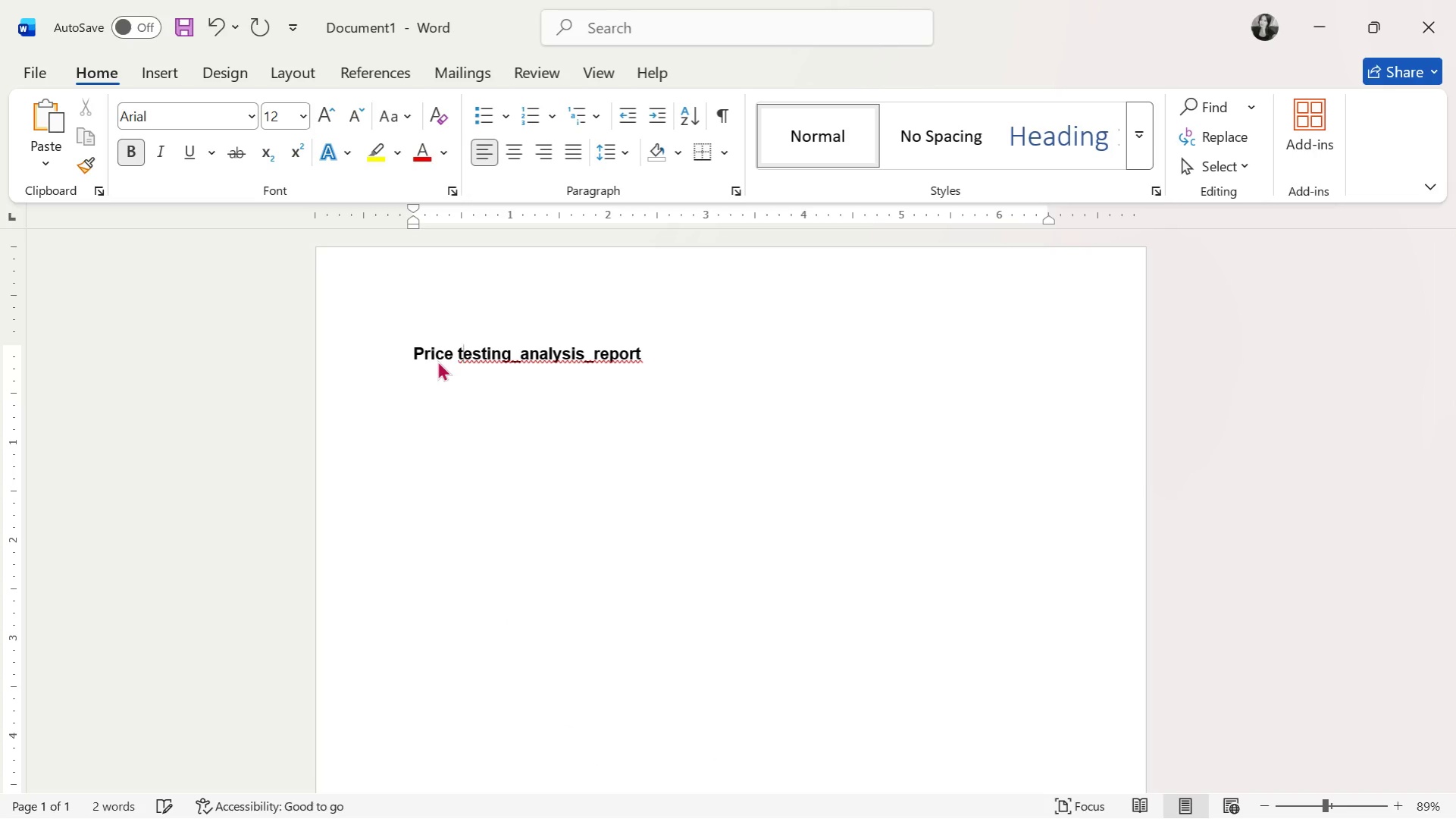 
key(Backspace)
 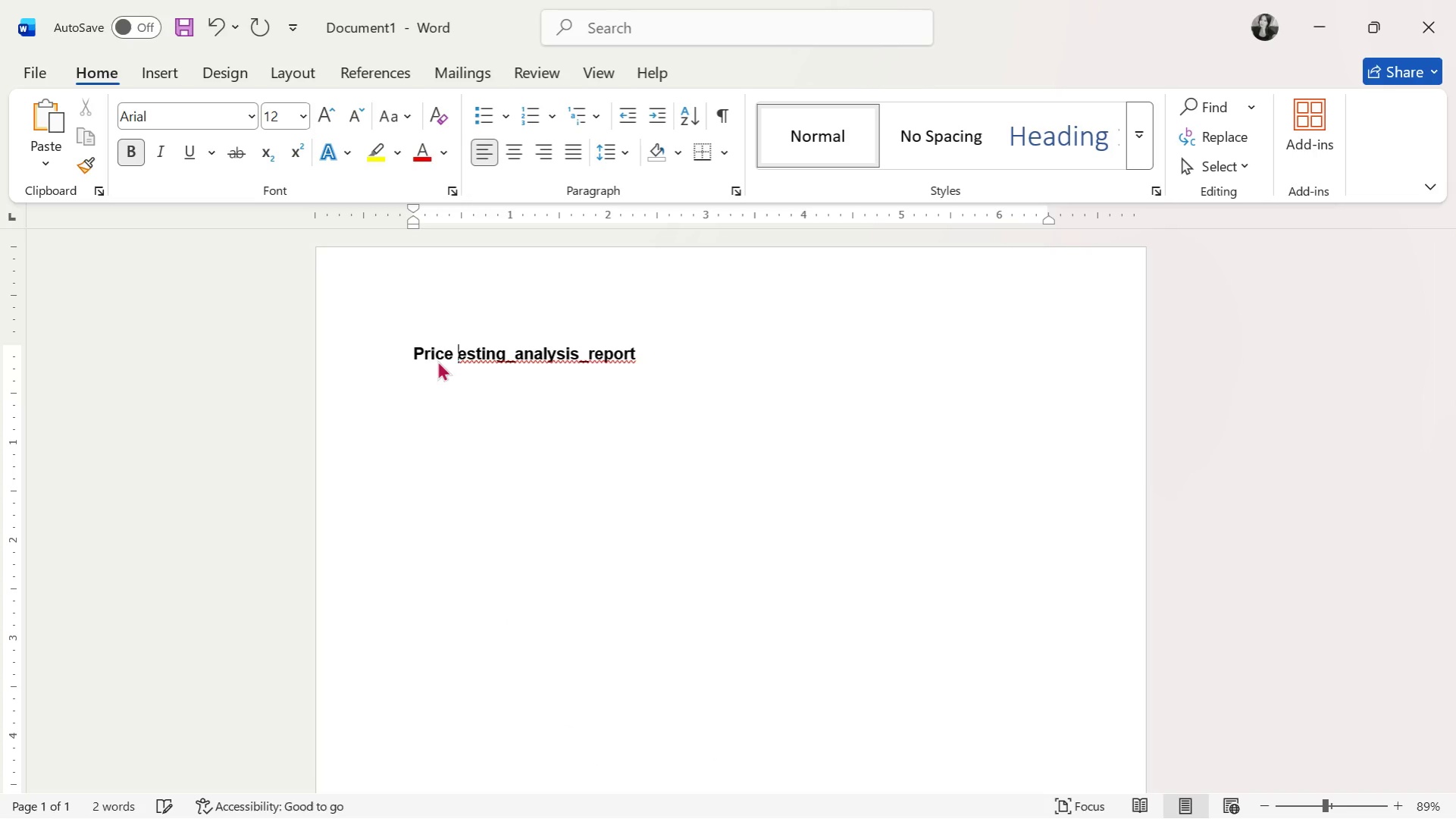 
key(CapsLock)
 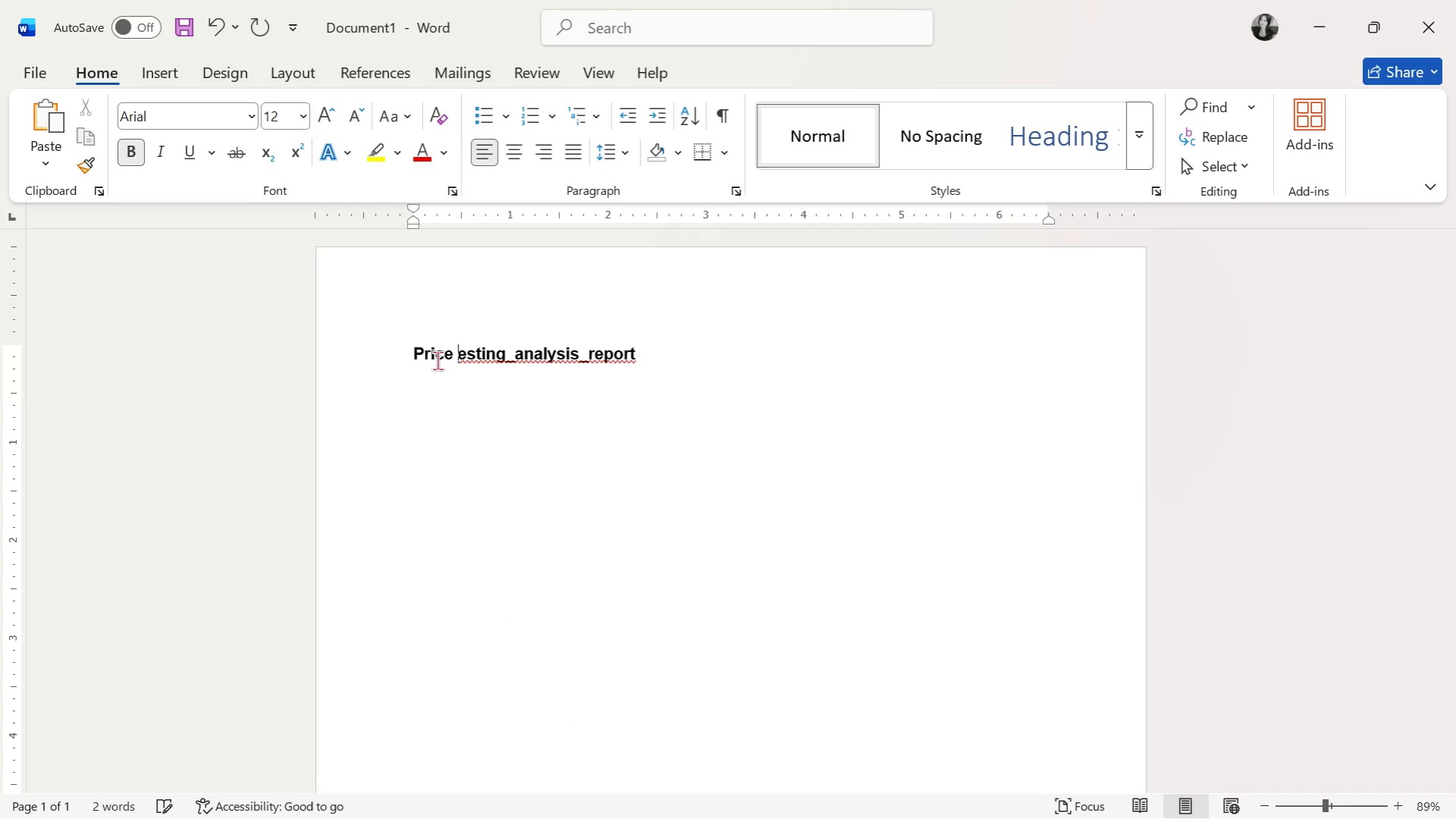 
key(T)
 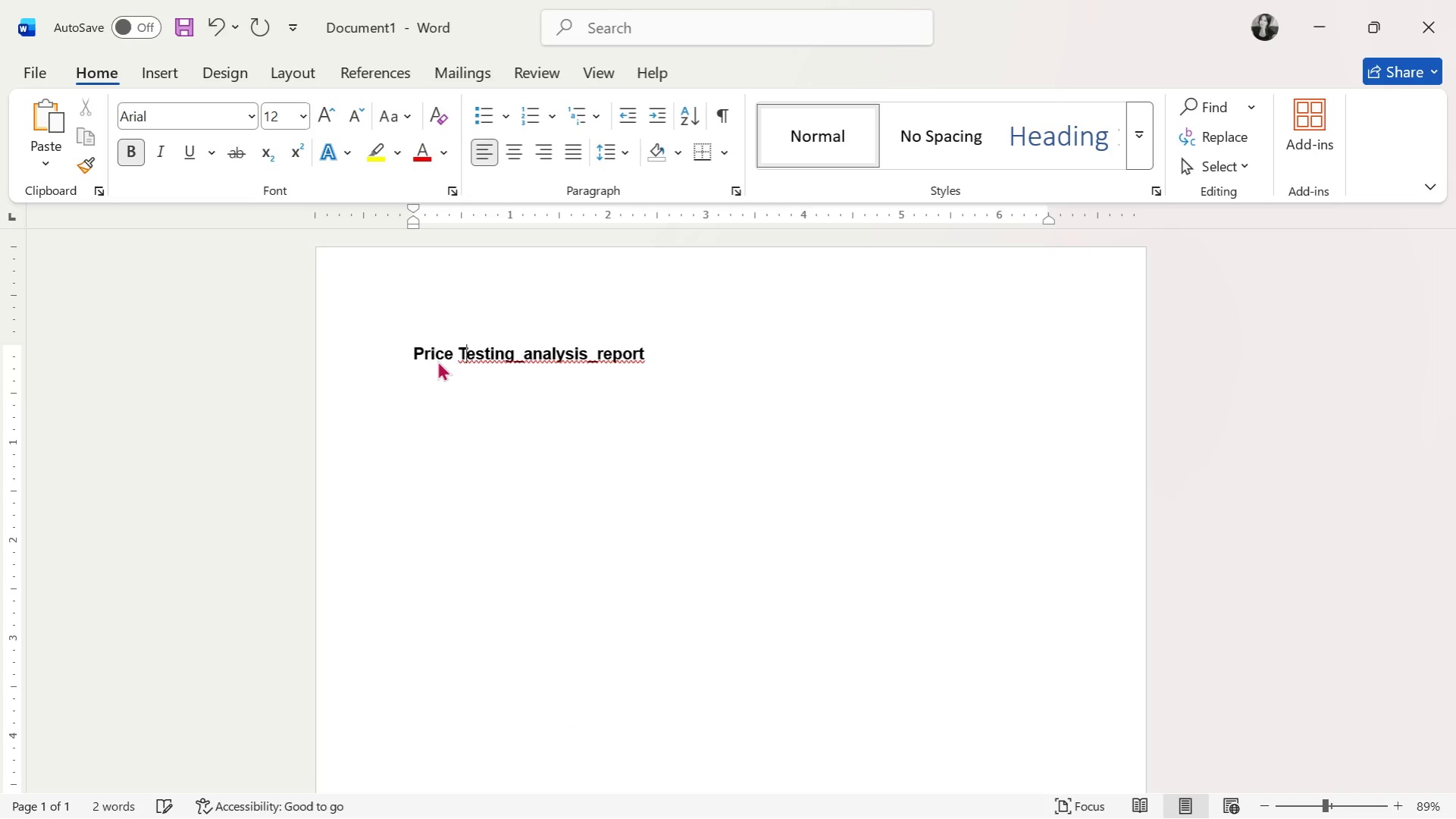 
key(ArrowRight)
 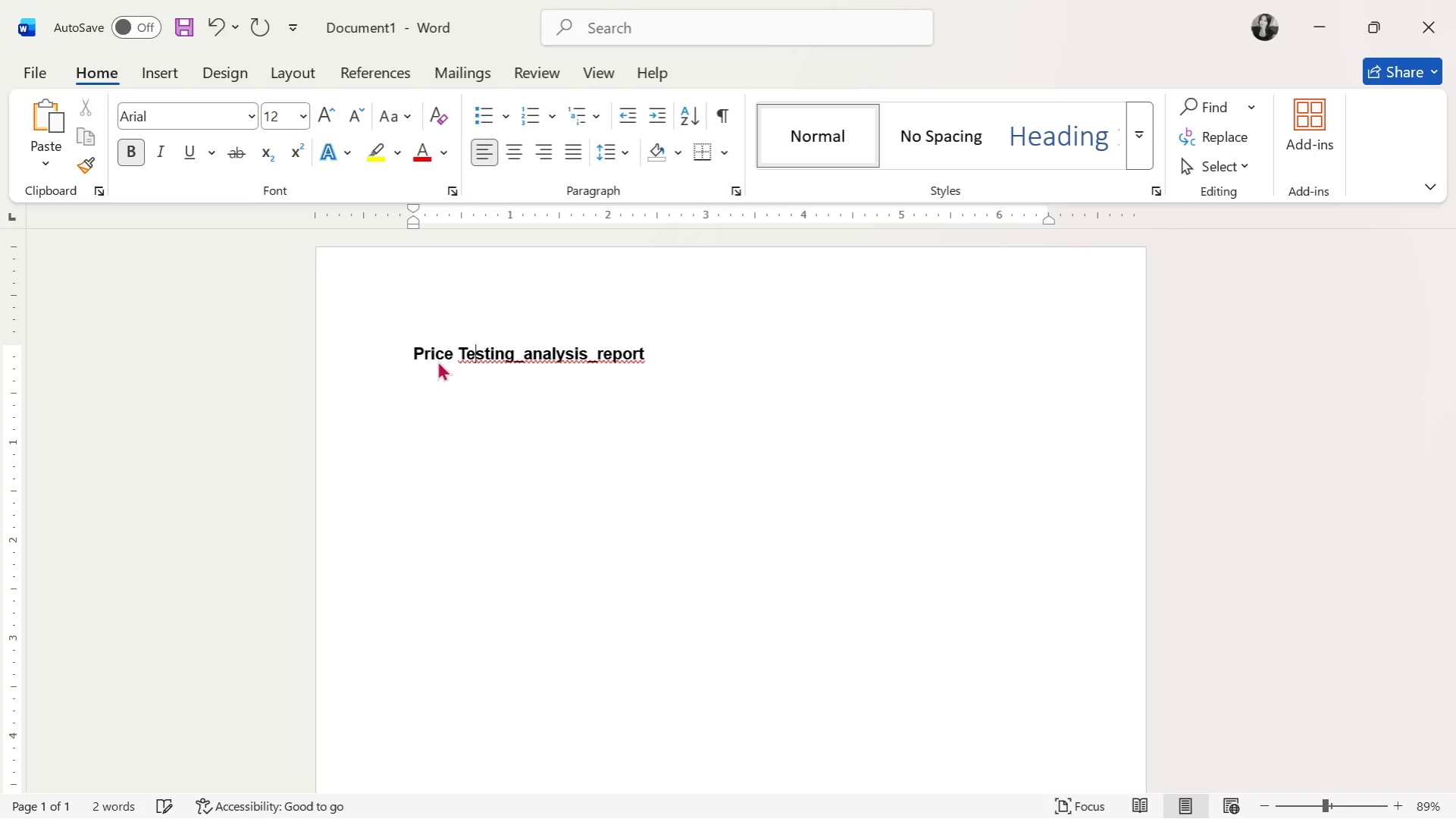 
key(ArrowRight)
 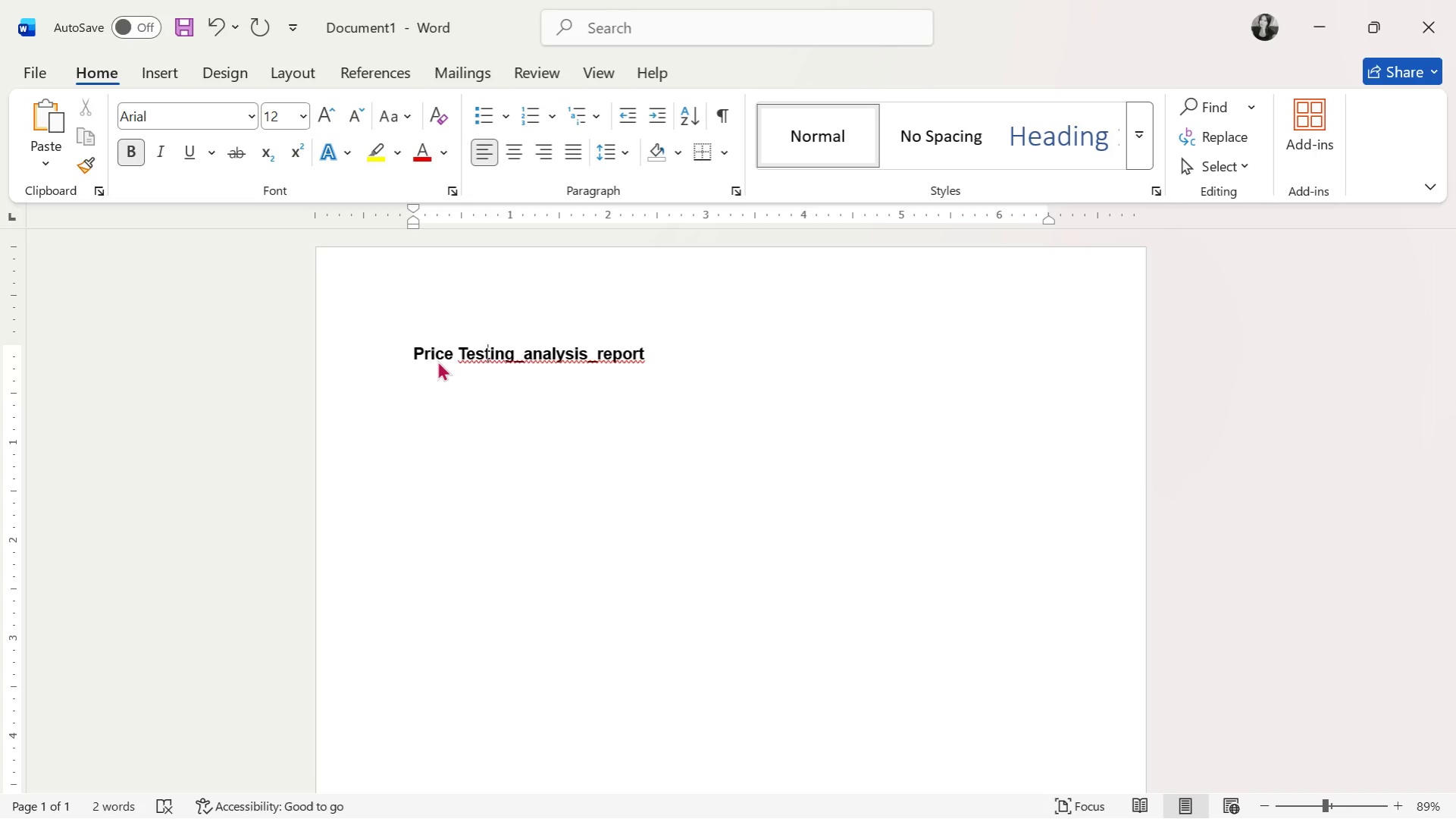 
key(ArrowRight)
 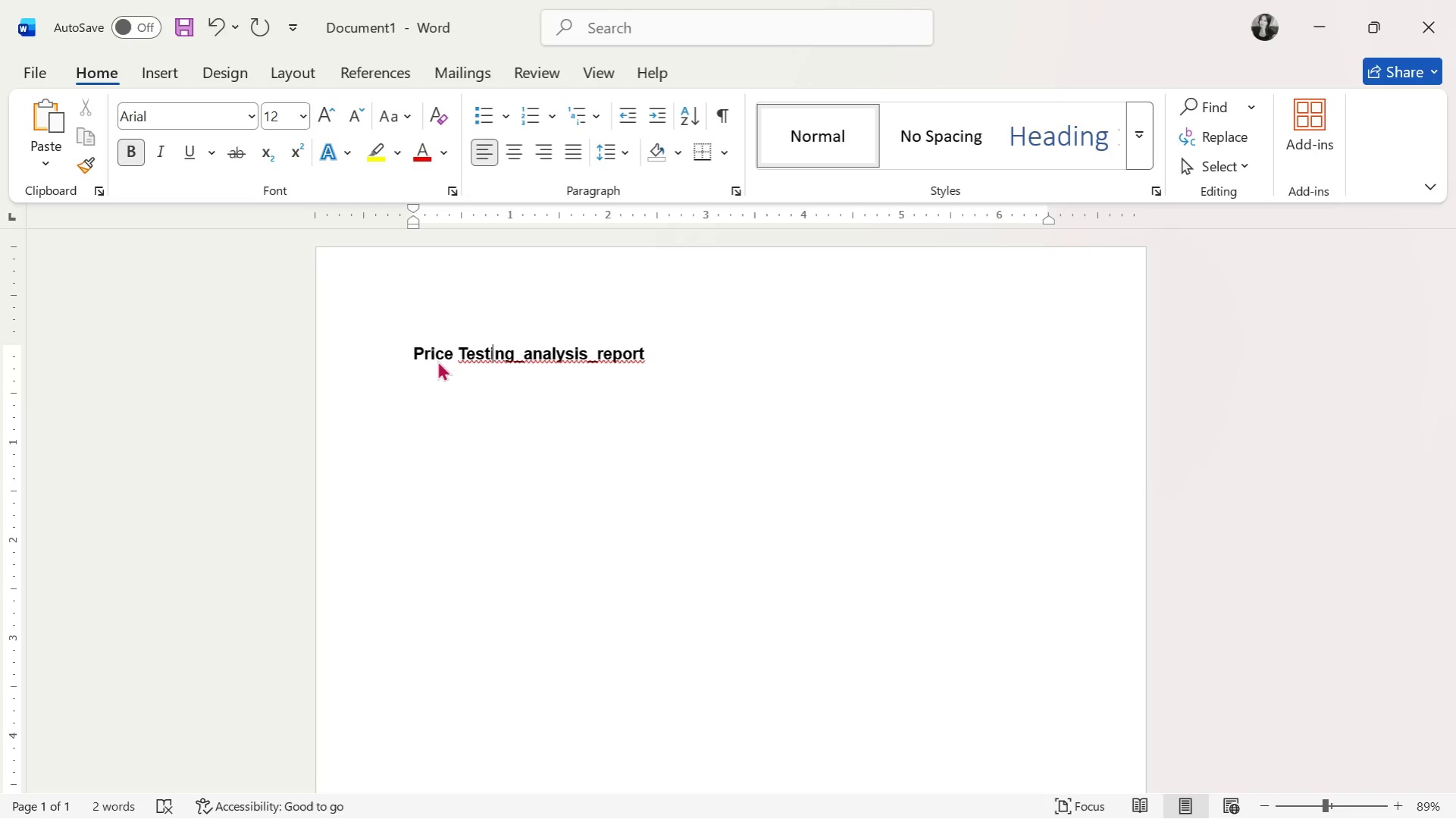 
key(ArrowRight)
 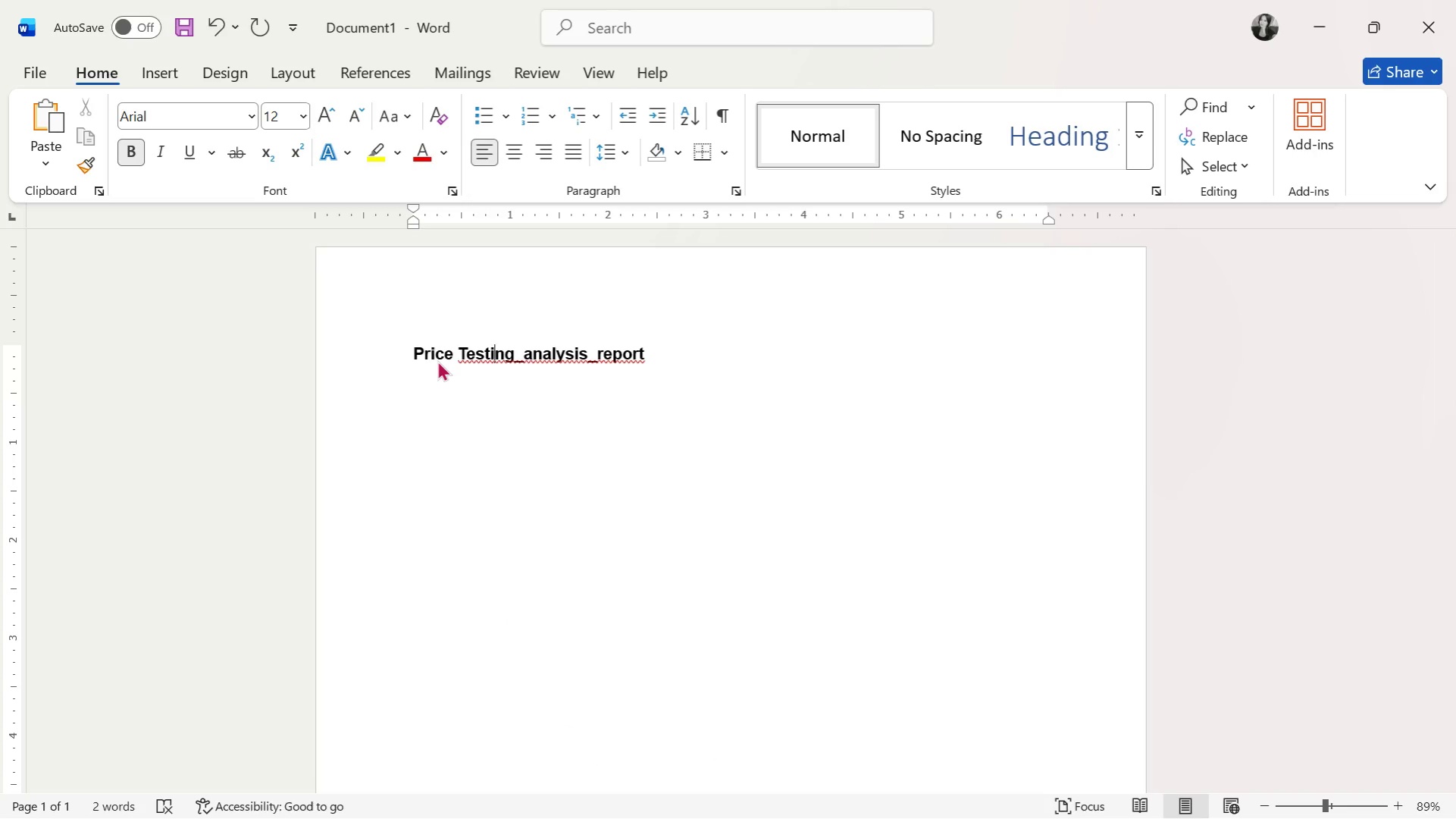 
key(ArrowRight)
 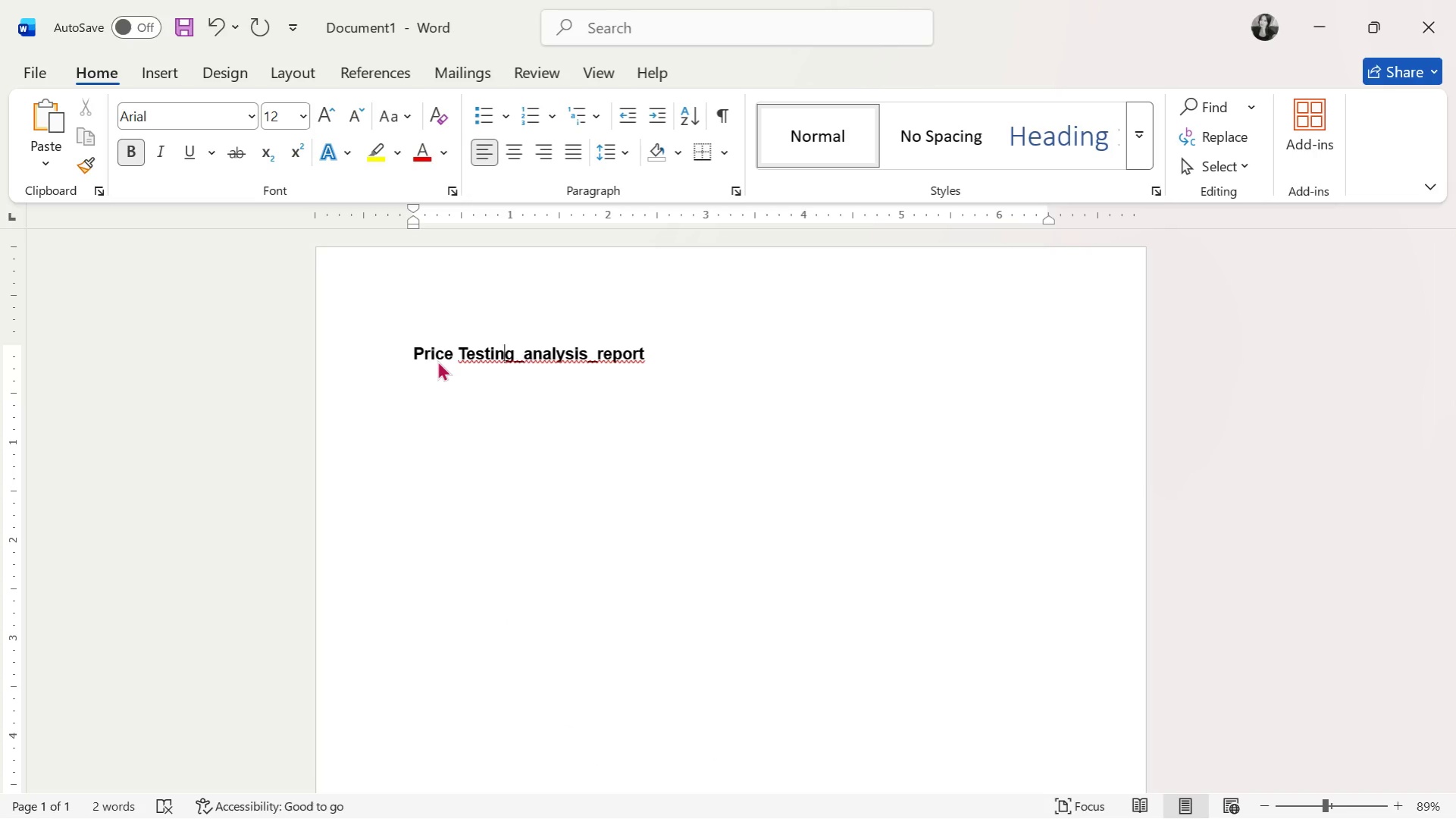 
key(ArrowRight)
 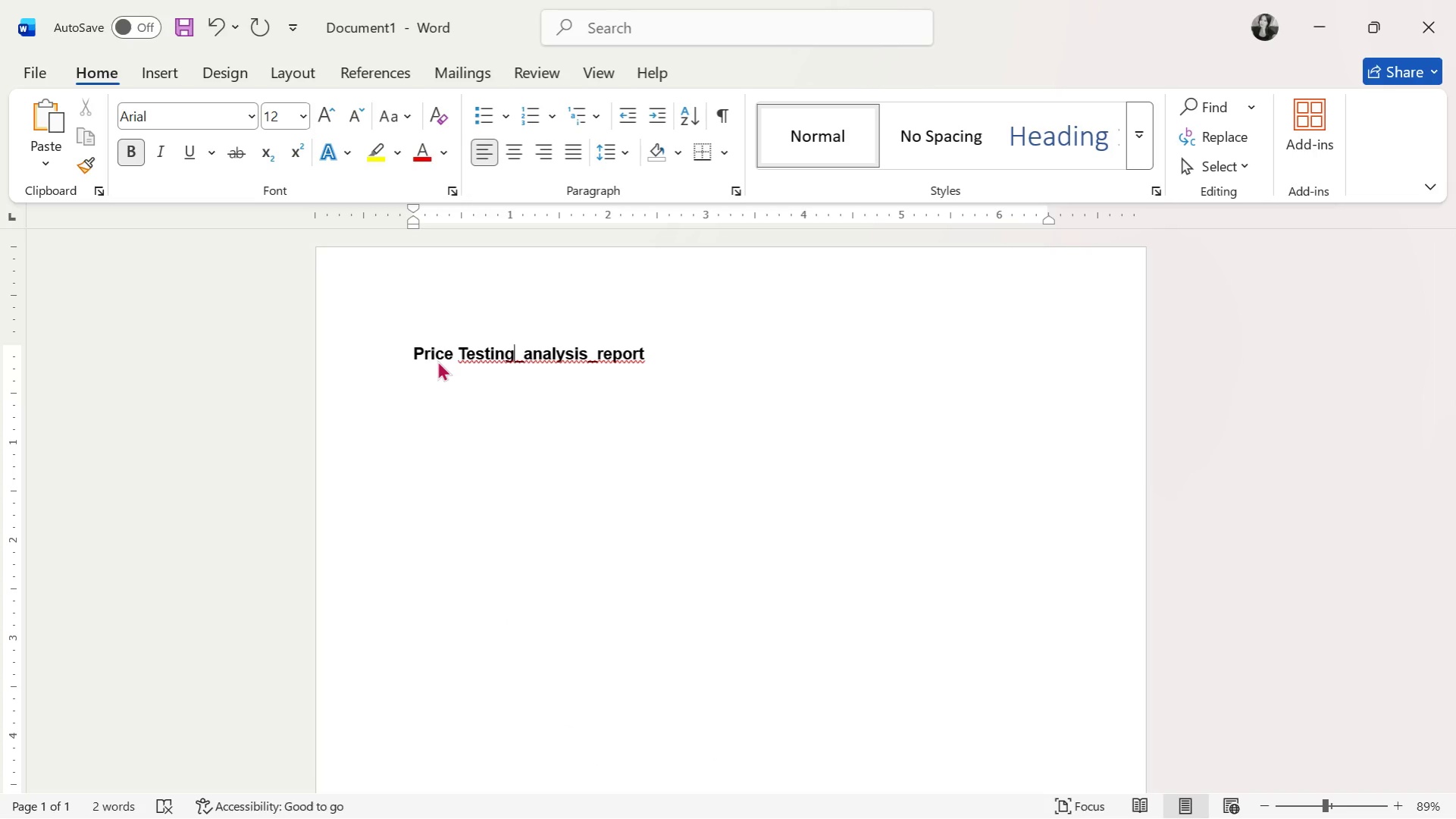 
key(ArrowRight)
 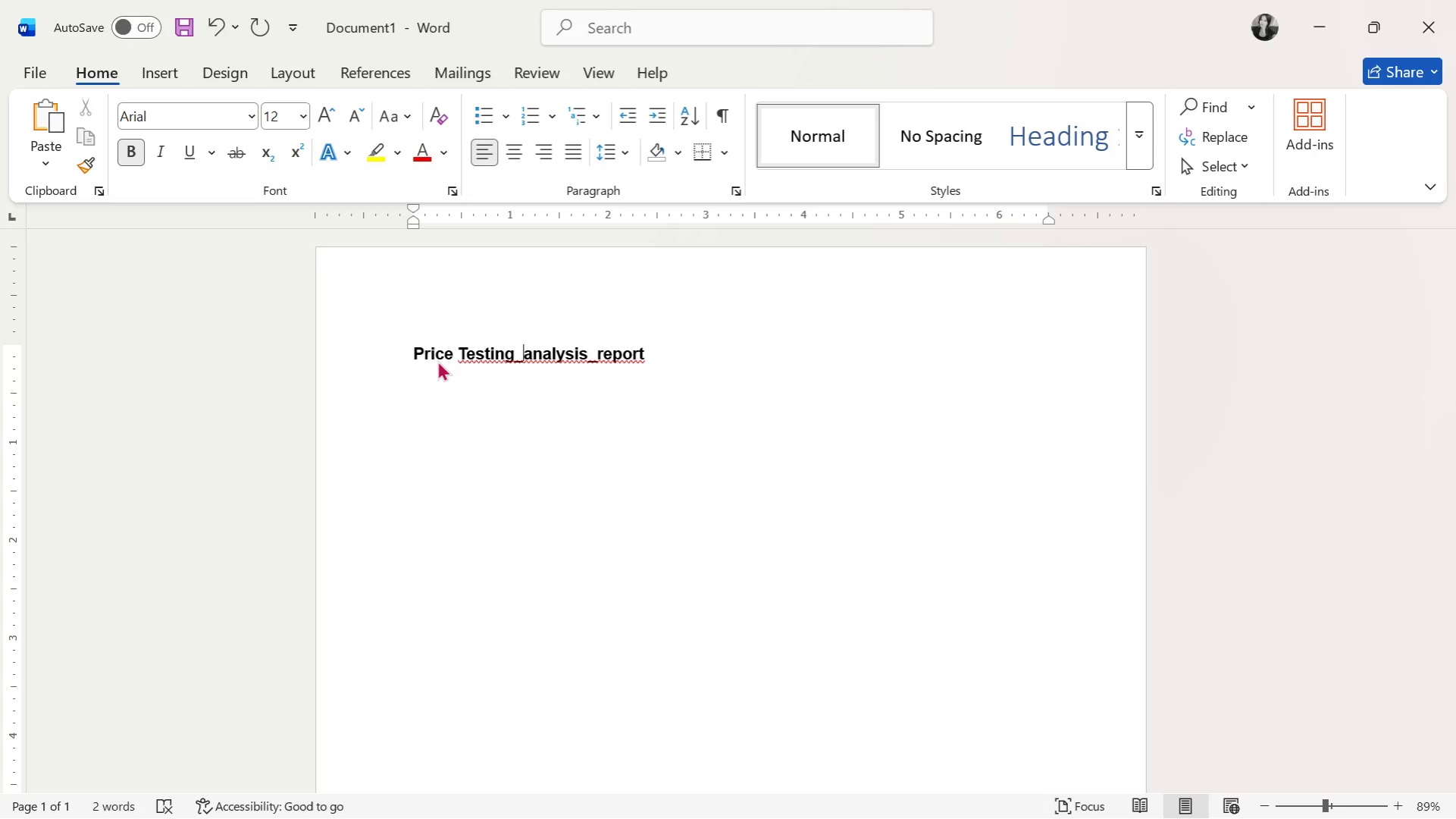 
key(ArrowRight)
 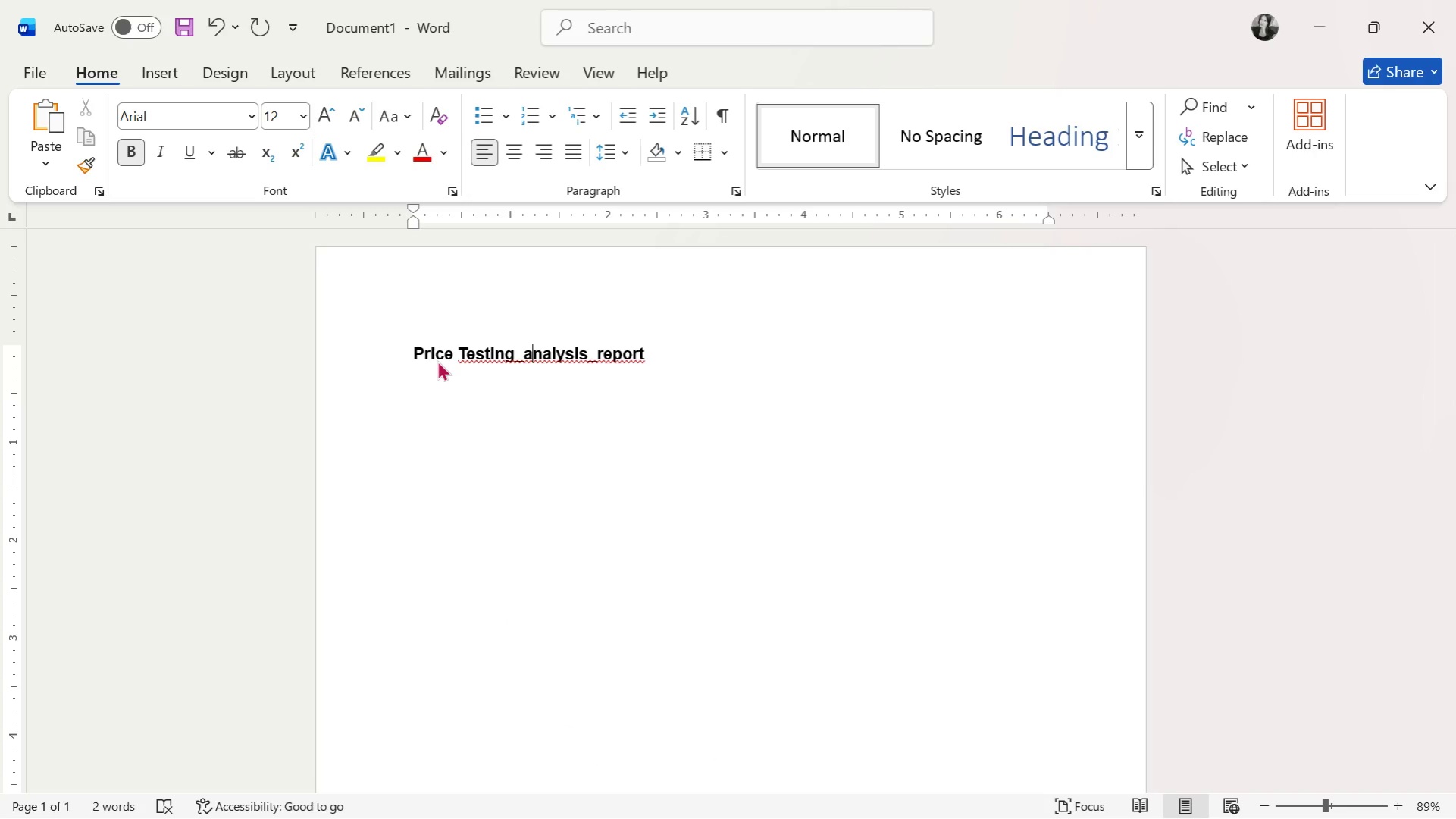 
key(Backspace)
 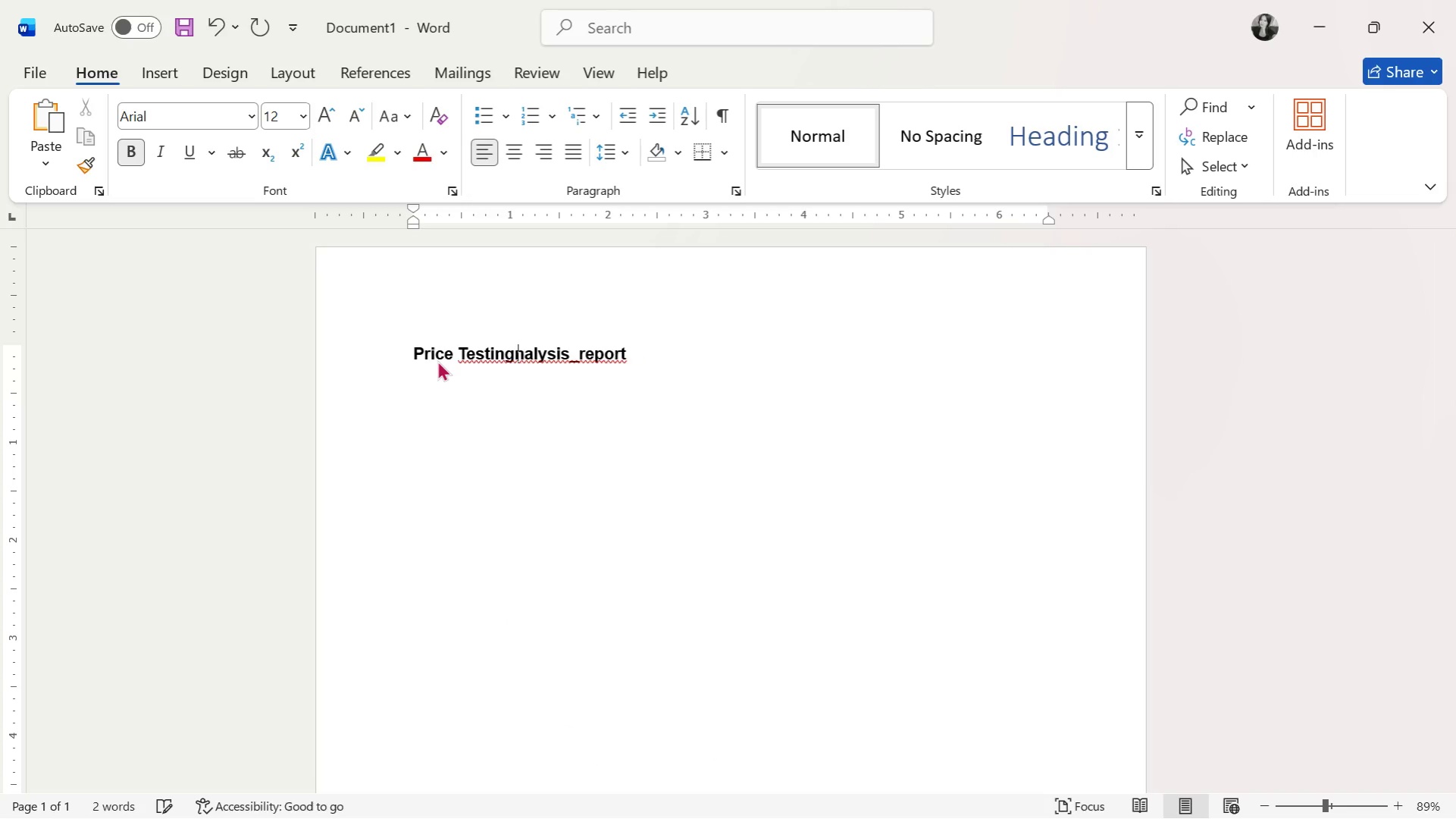 
key(Backspace)
 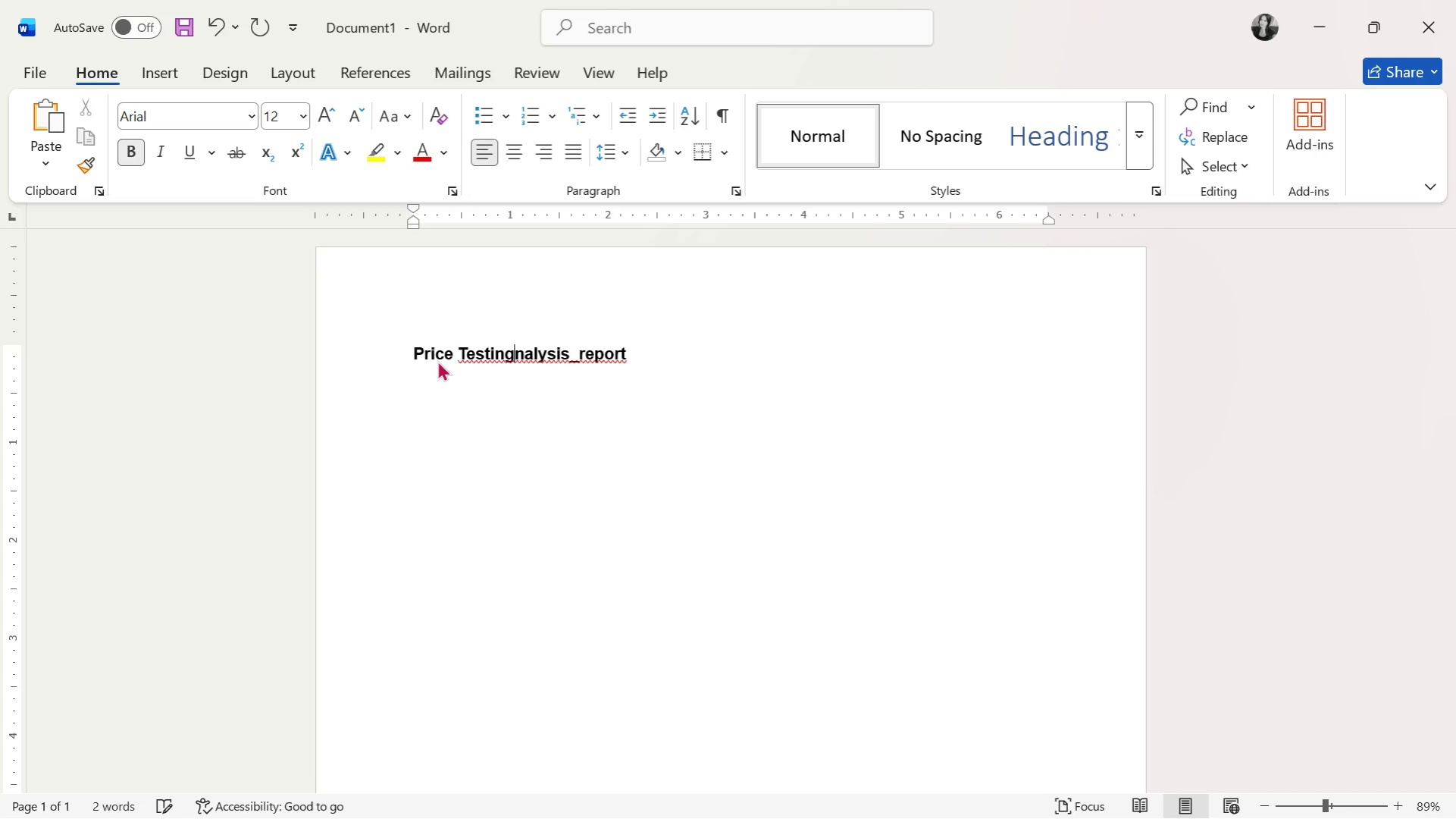 
key(Space)
 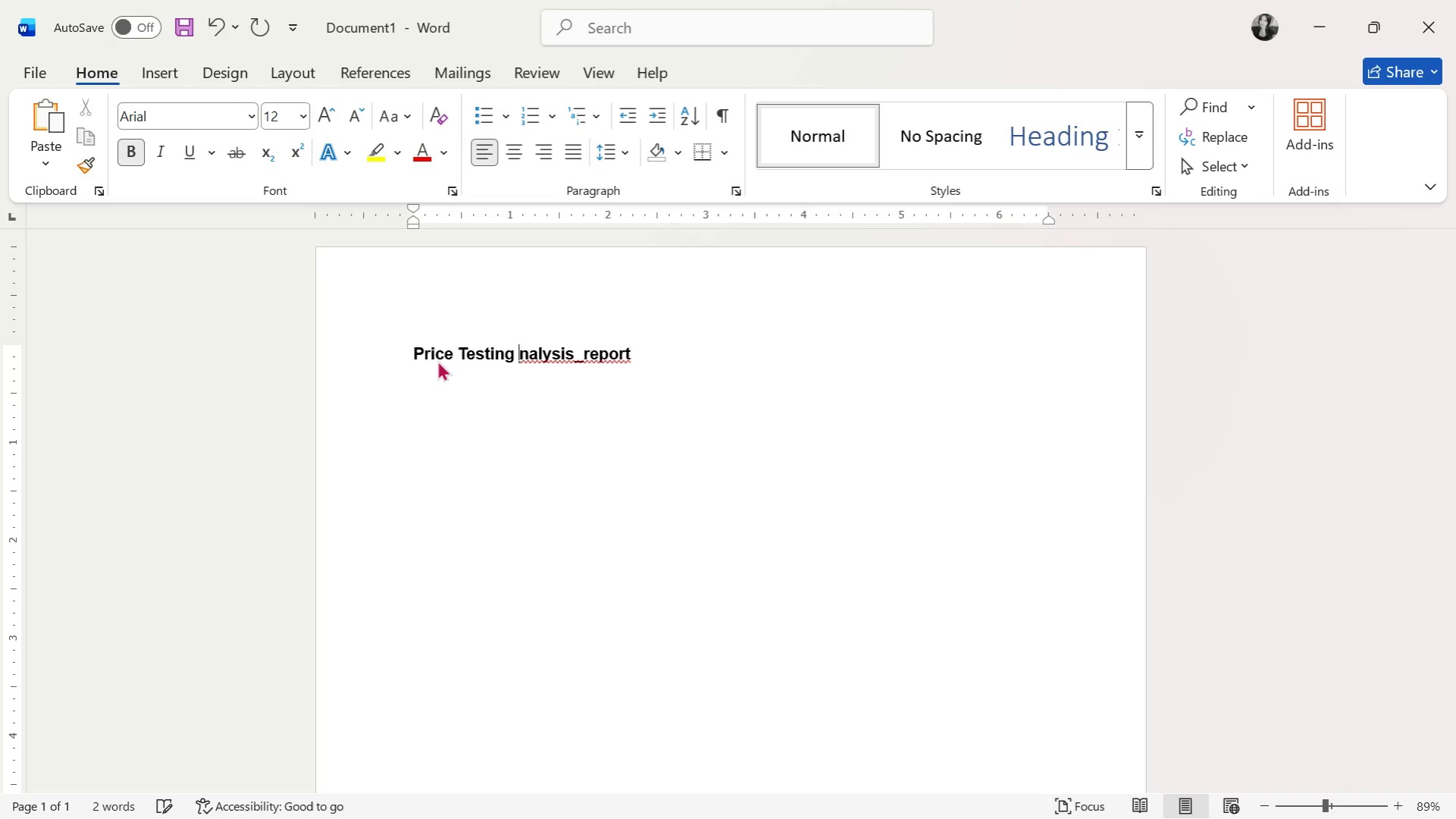 
key(A)
 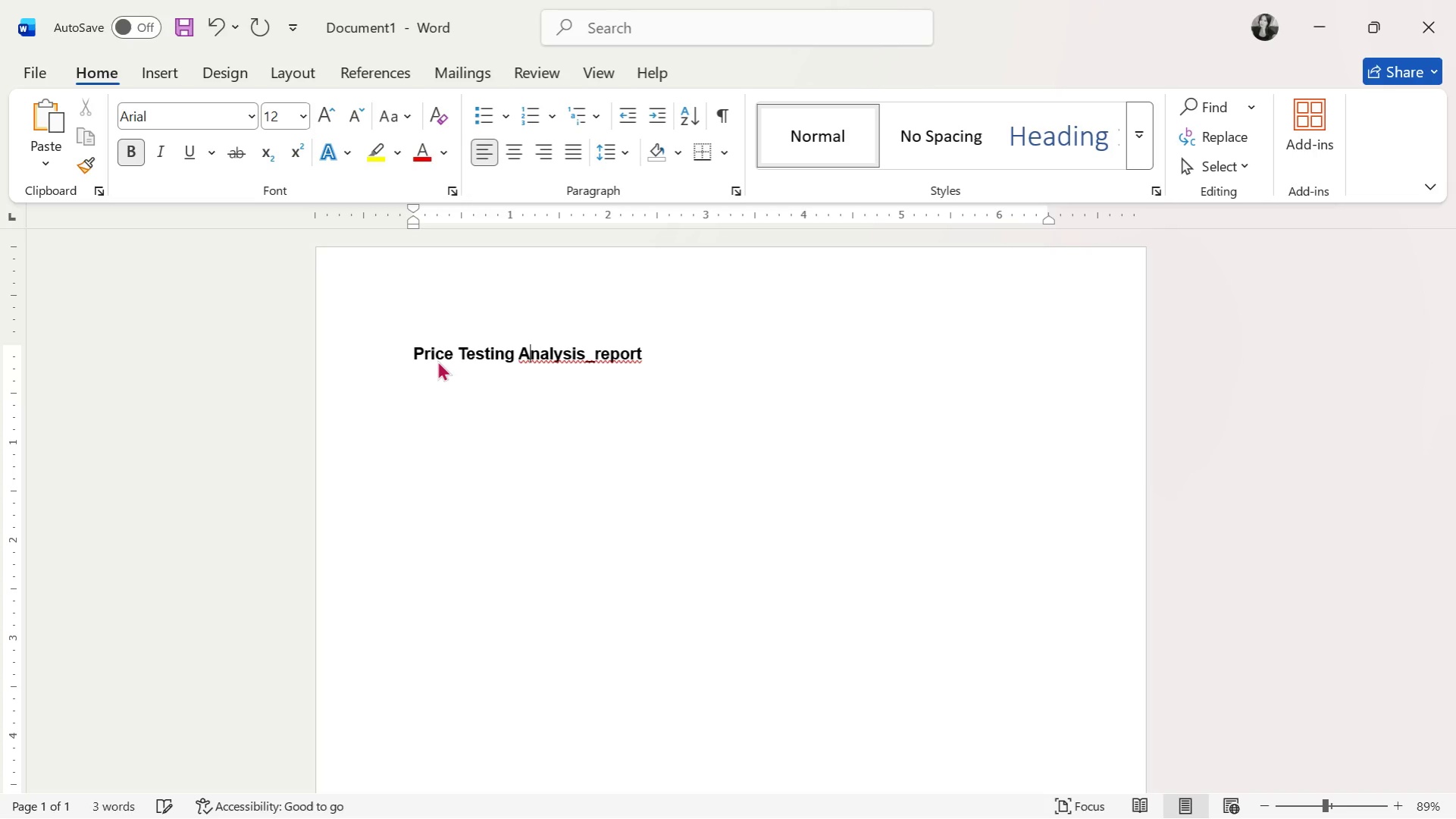 
key(ArrowRight)
 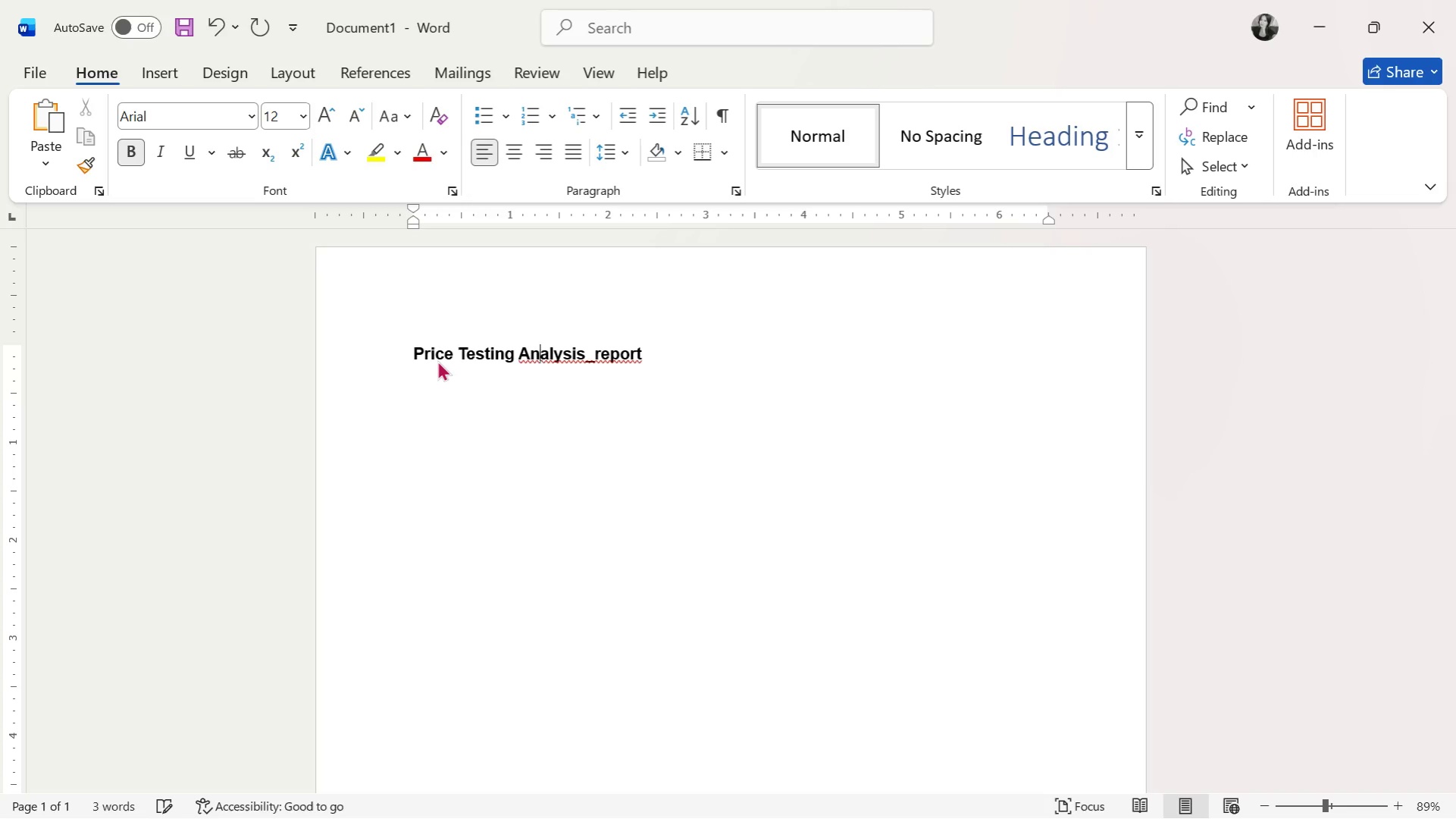 
key(ArrowRight)
 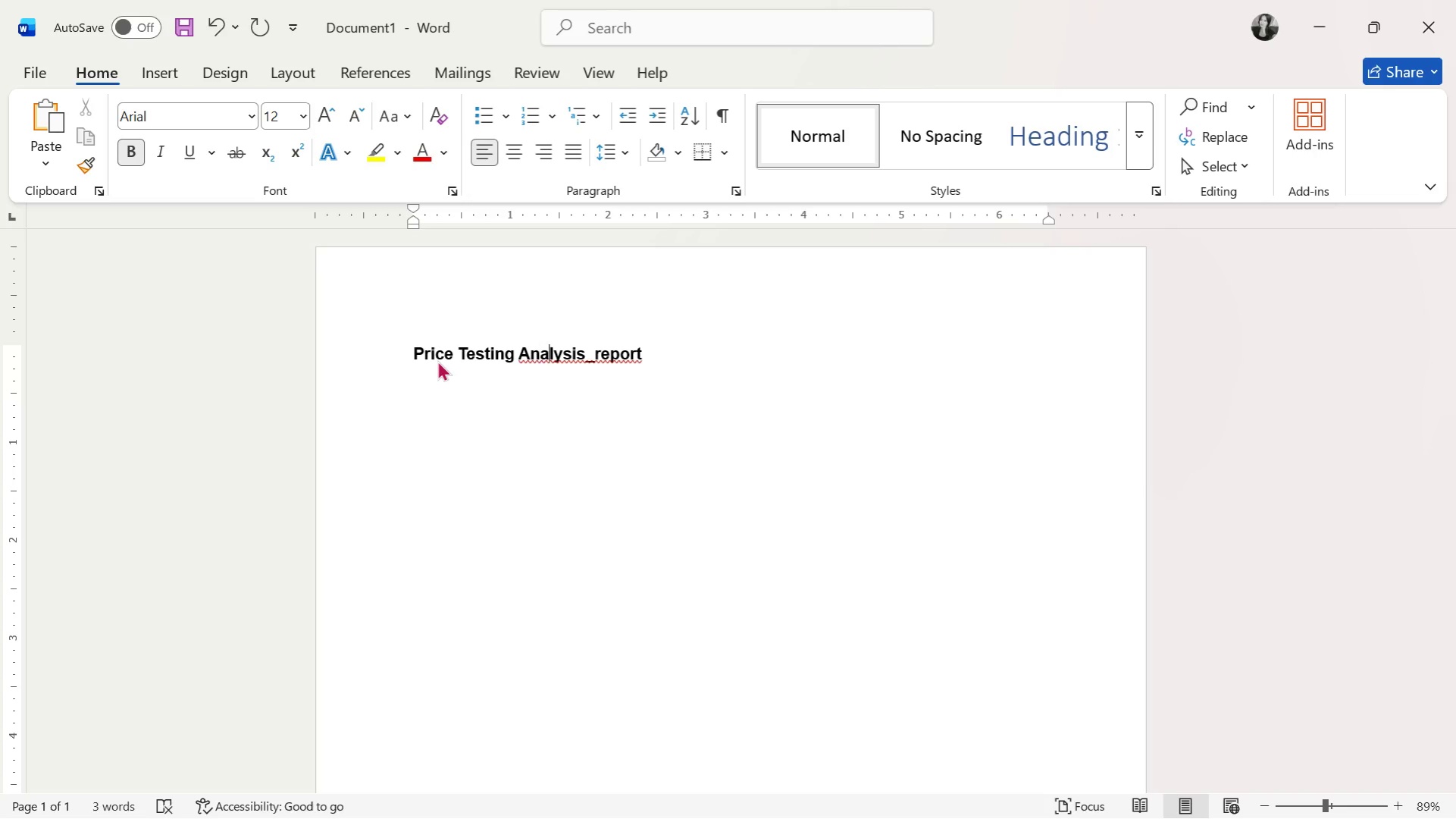 
key(ArrowRight)
 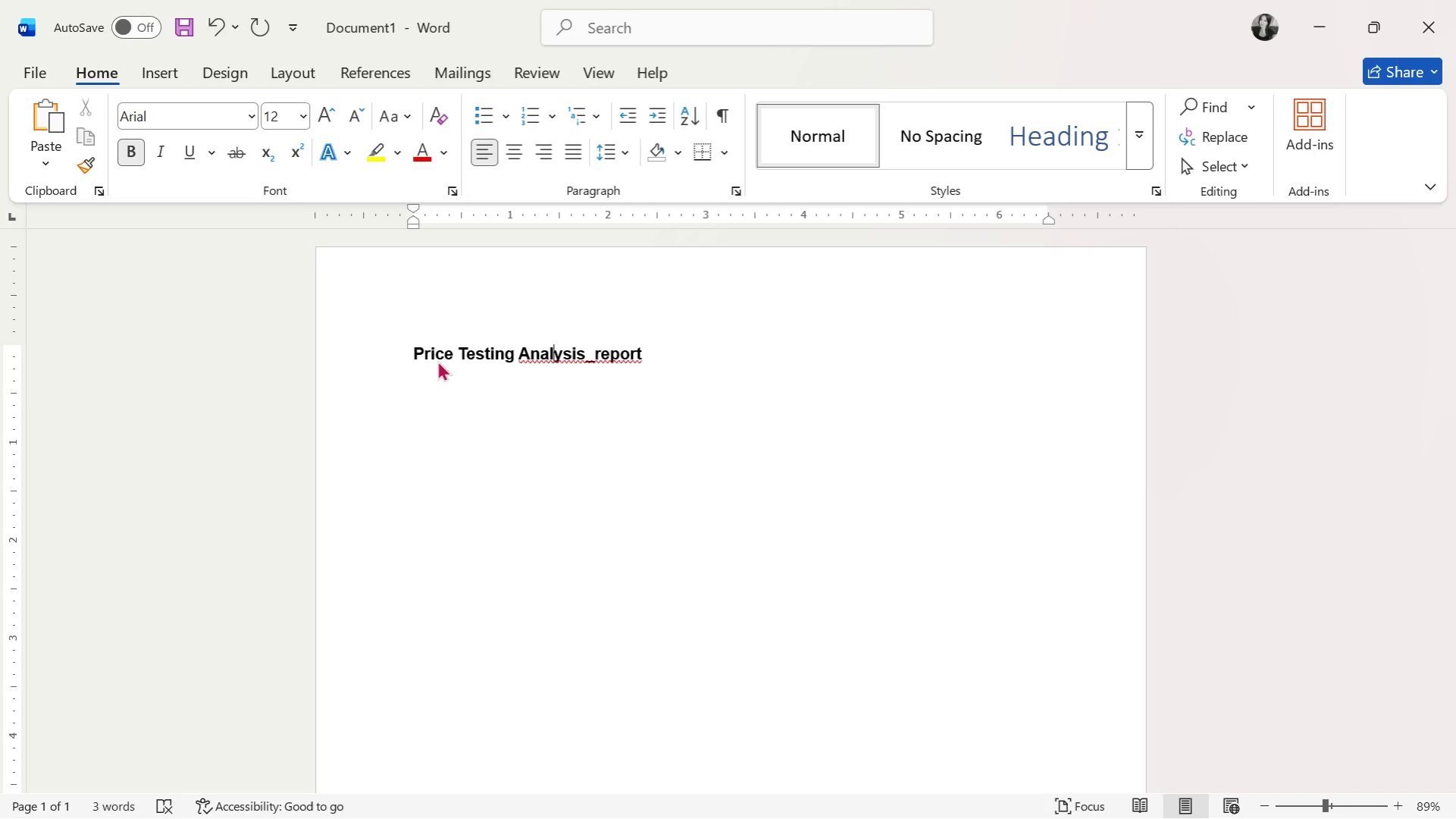 
key(ArrowRight)